 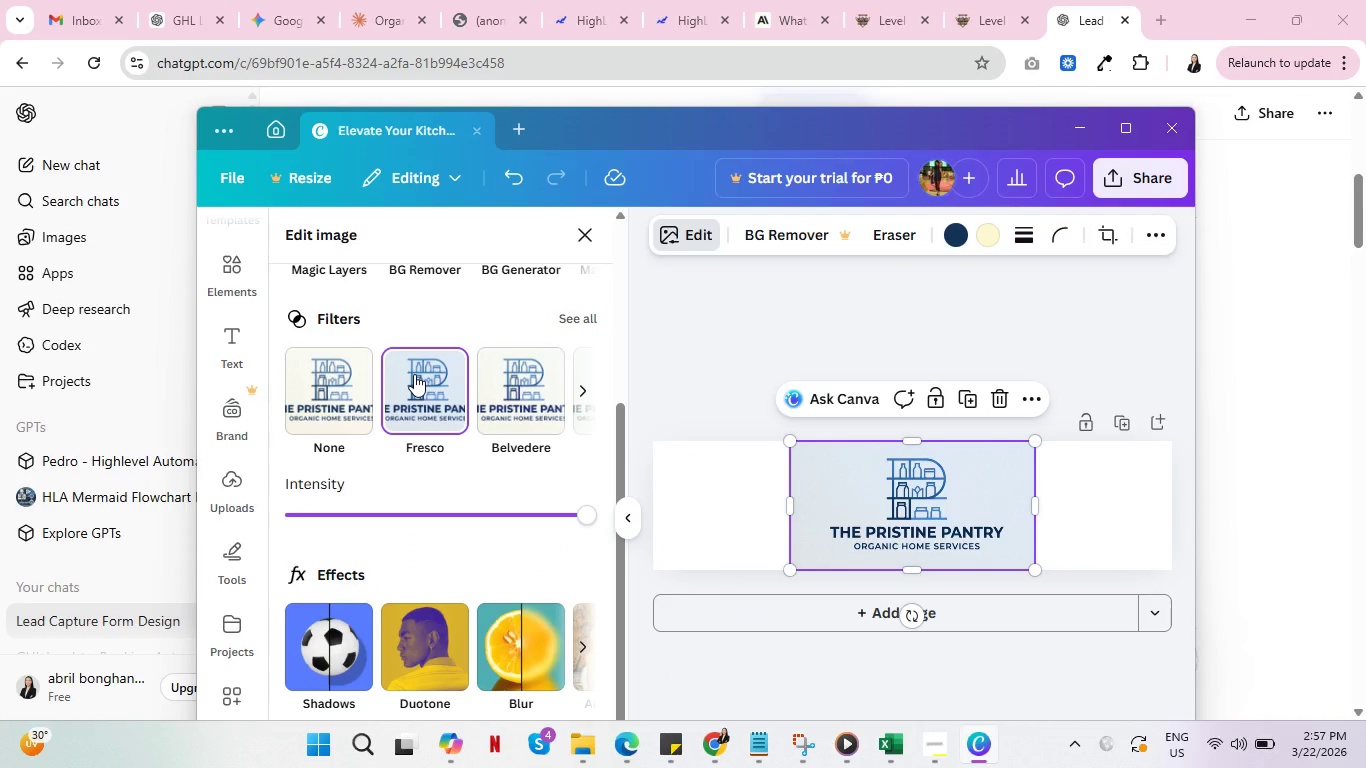 
left_click([503, 389])
 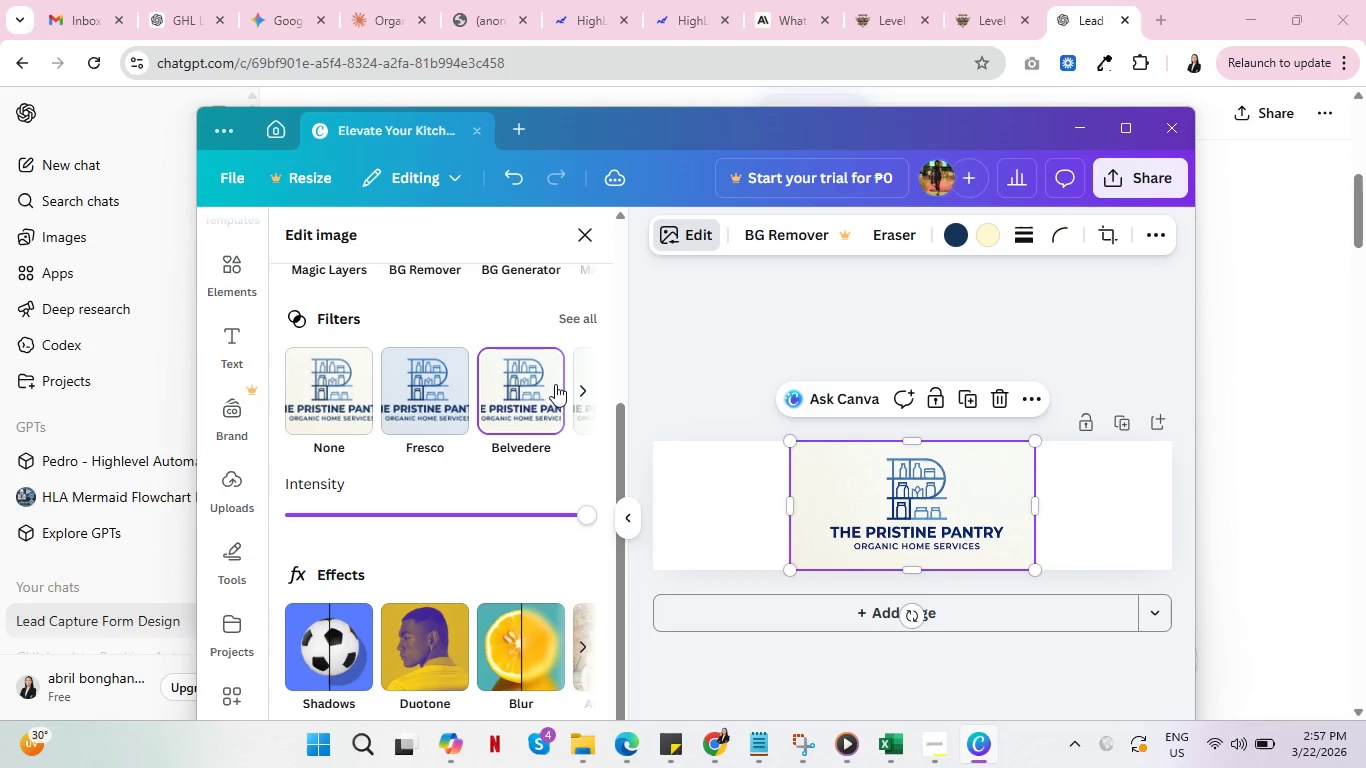 
left_click([581, 388])
 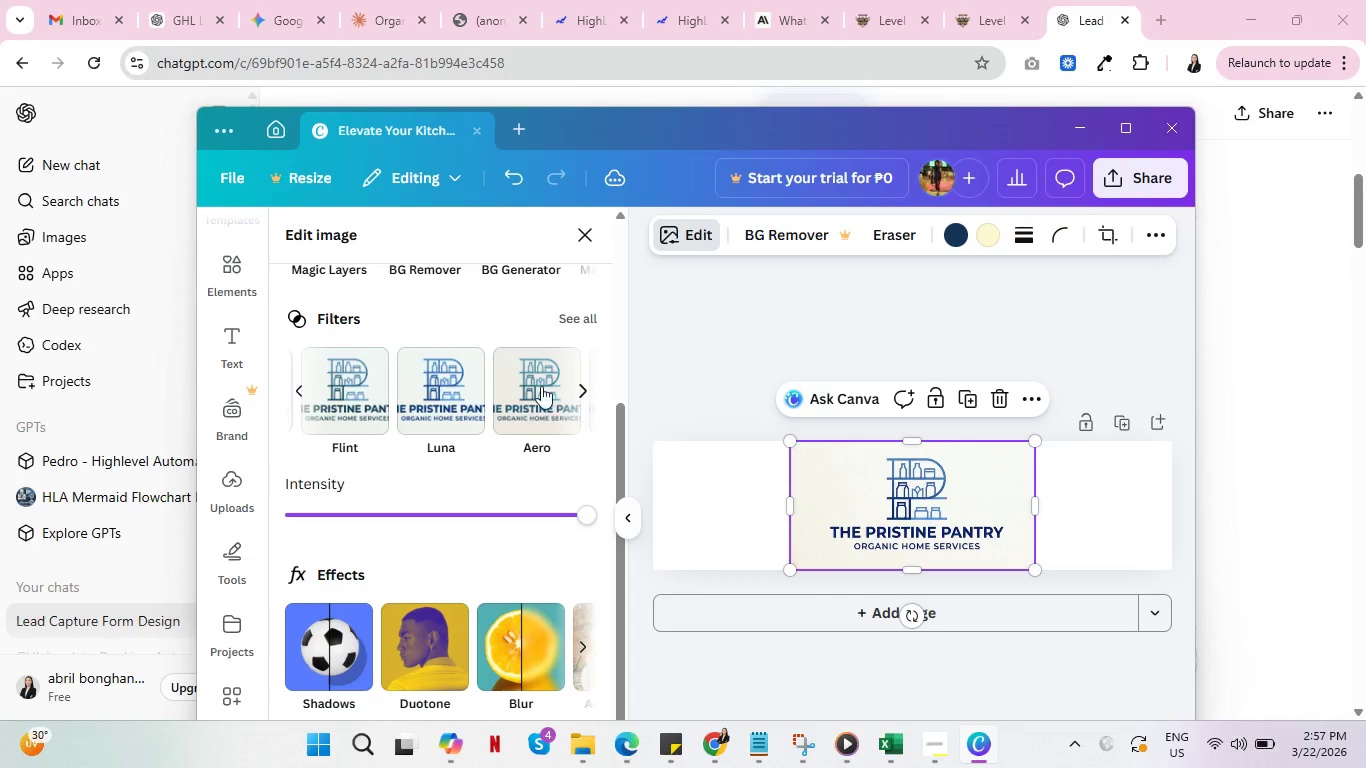 
left_click([540, 386])
 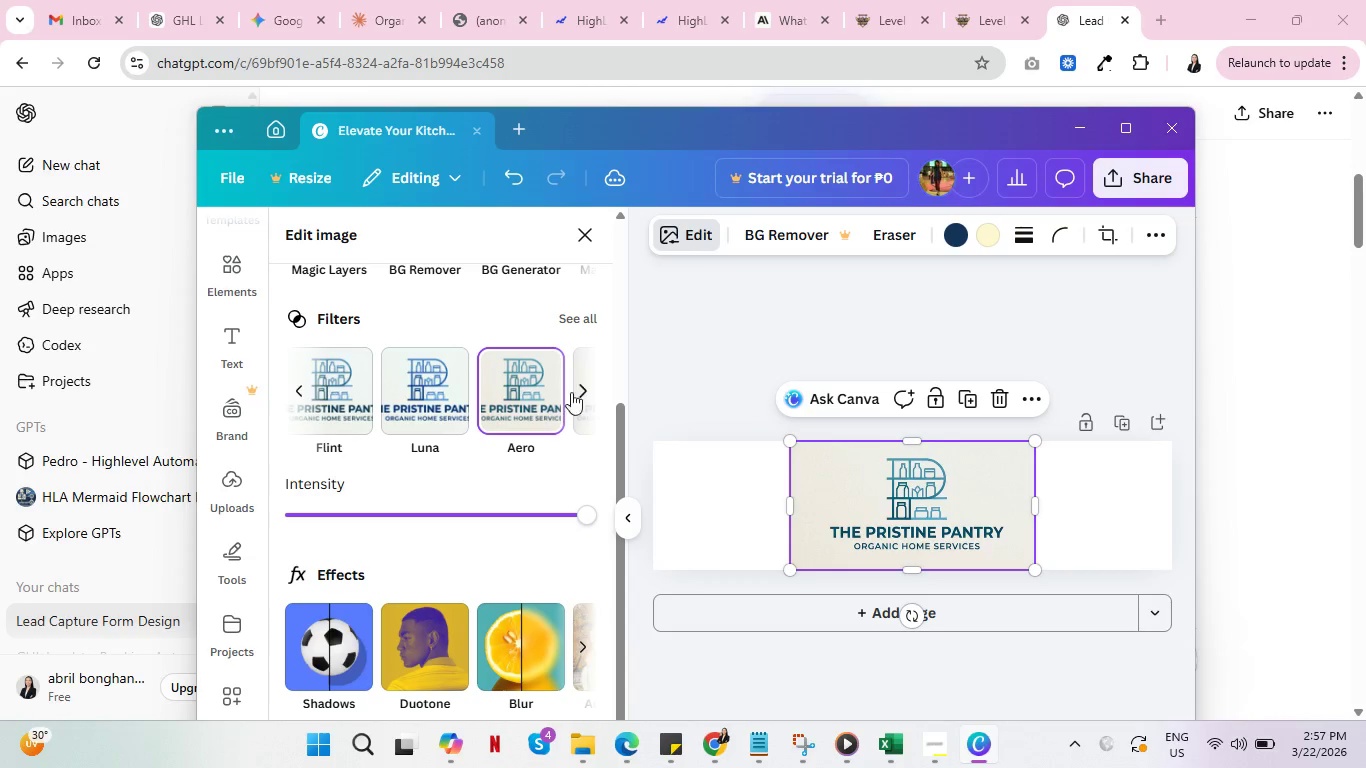 
left_click([582, 386])
 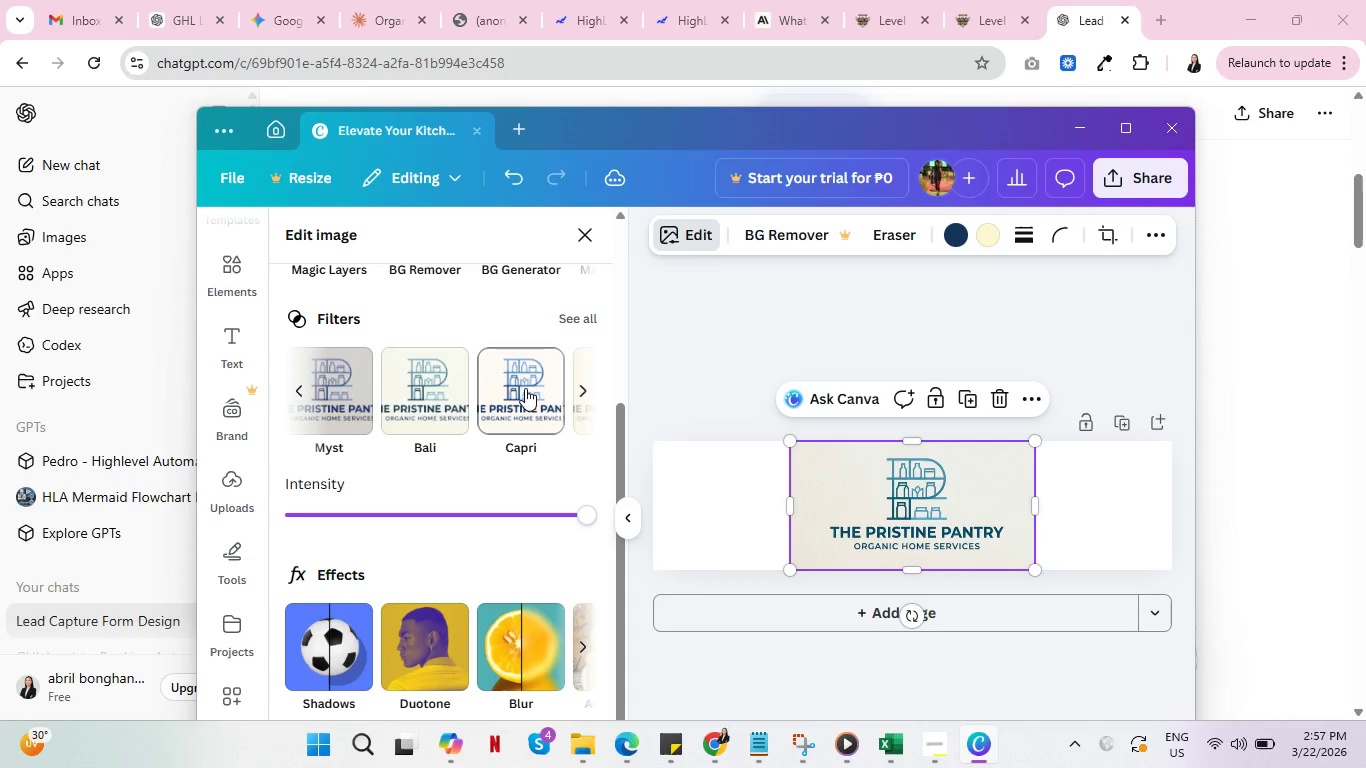 
left_click([525, 388])
 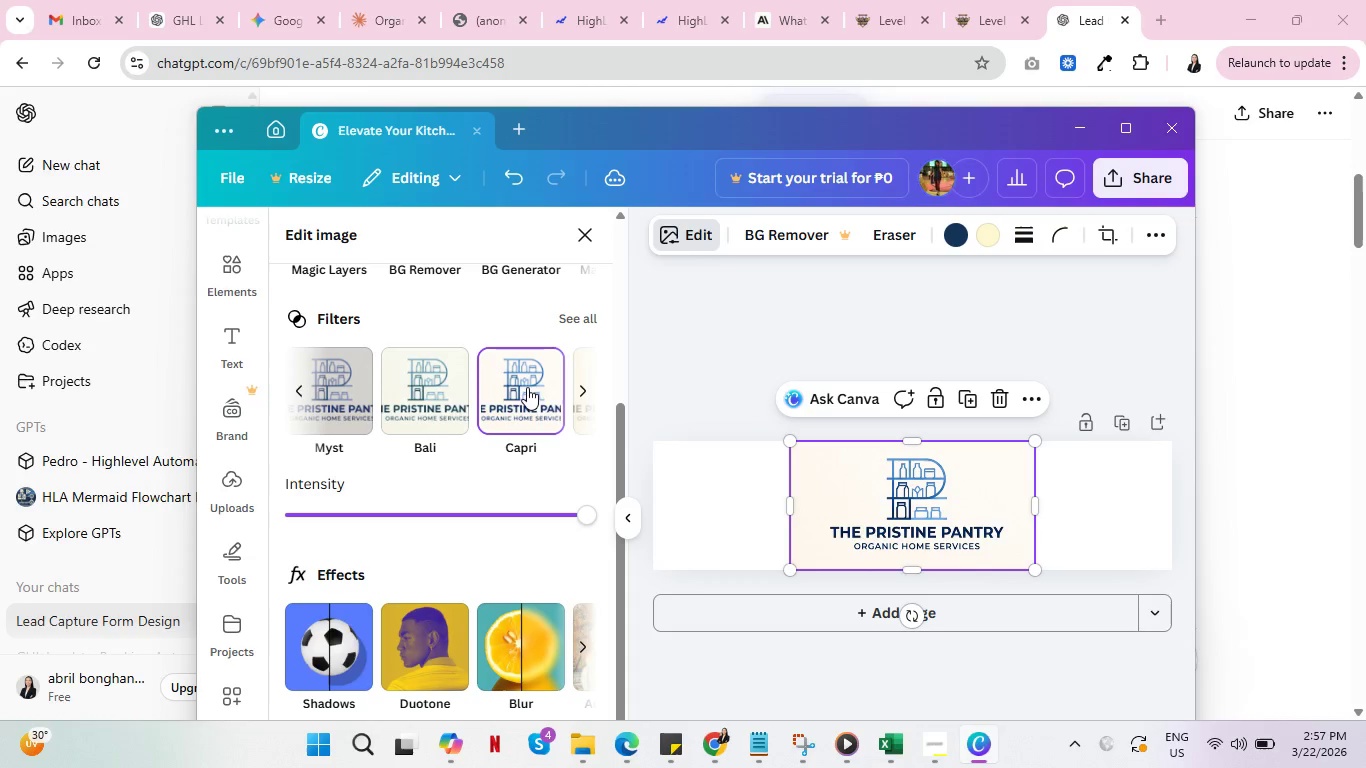 
left_click([580, 387])
 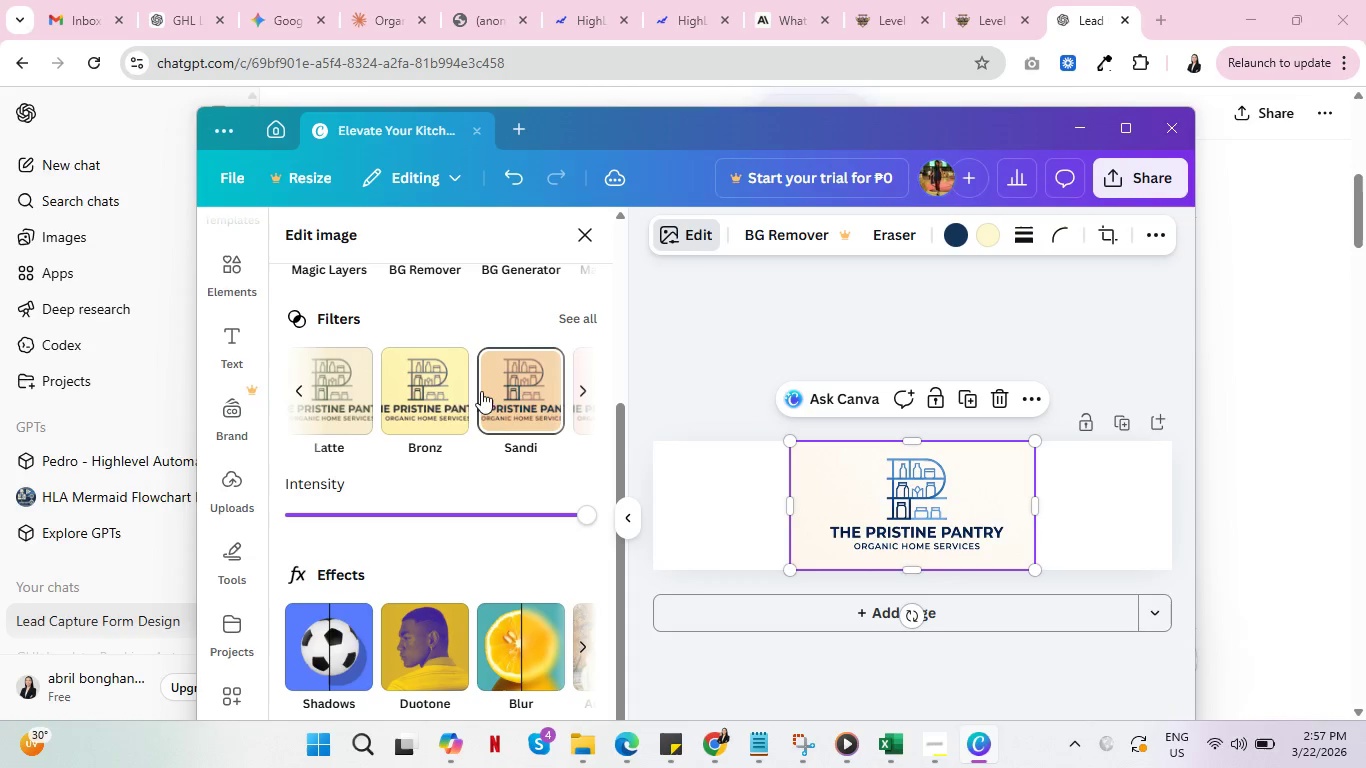 
left_click([428, 394])
 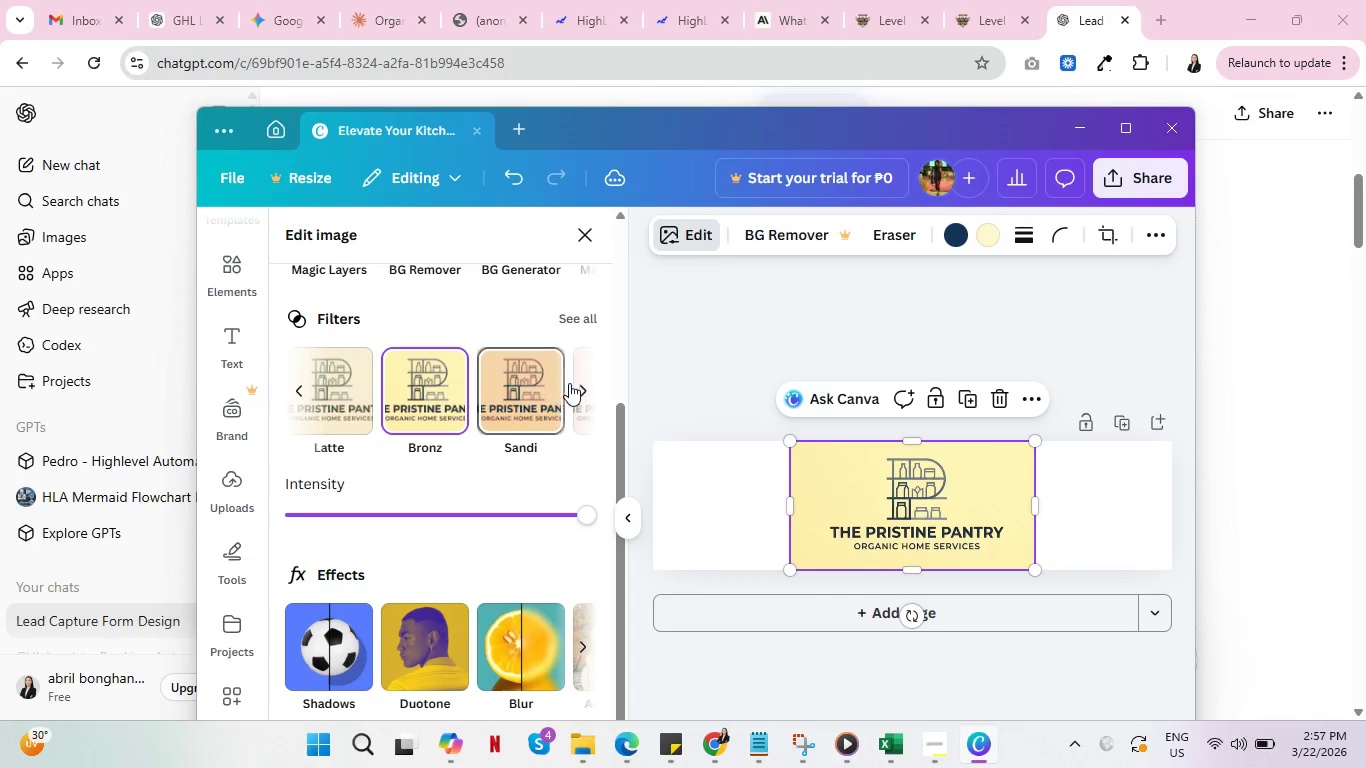 
left_click([581, 387])
 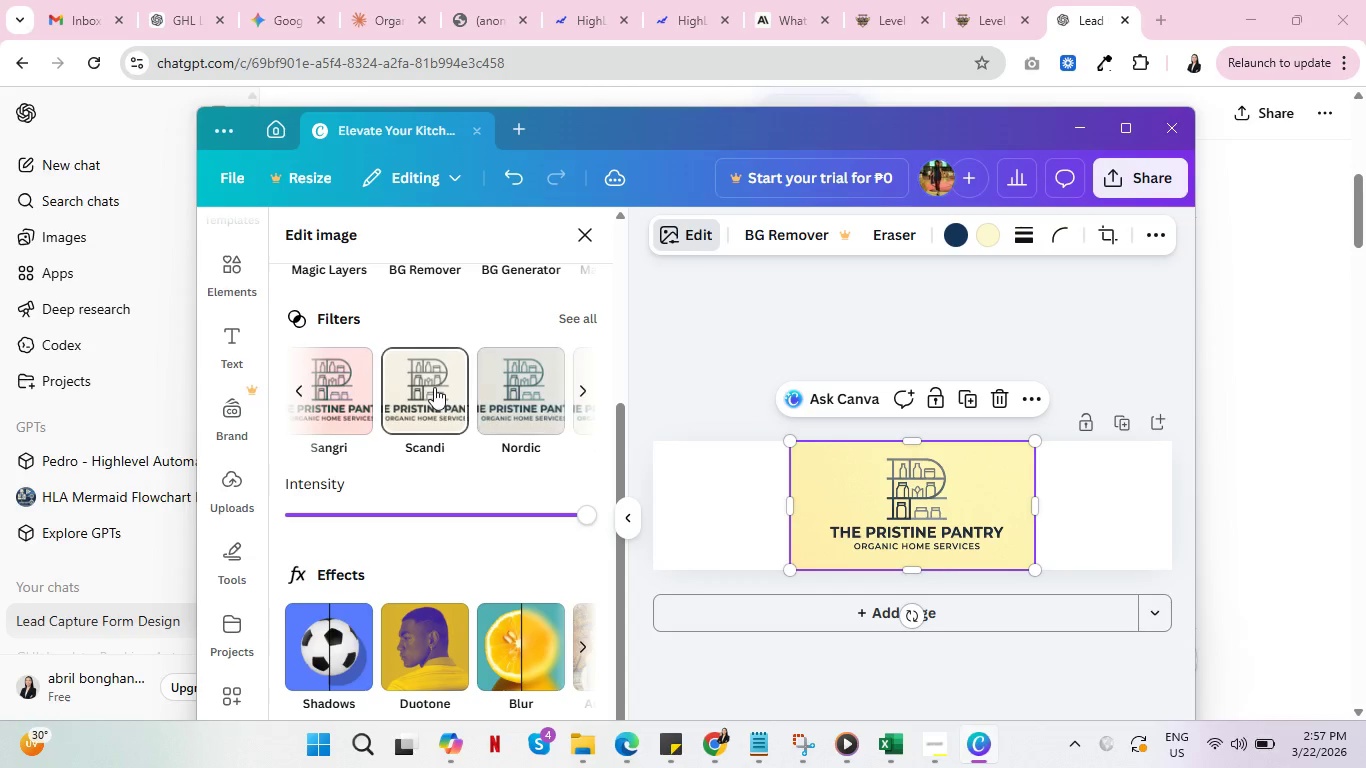 
left_click([433, 387])
 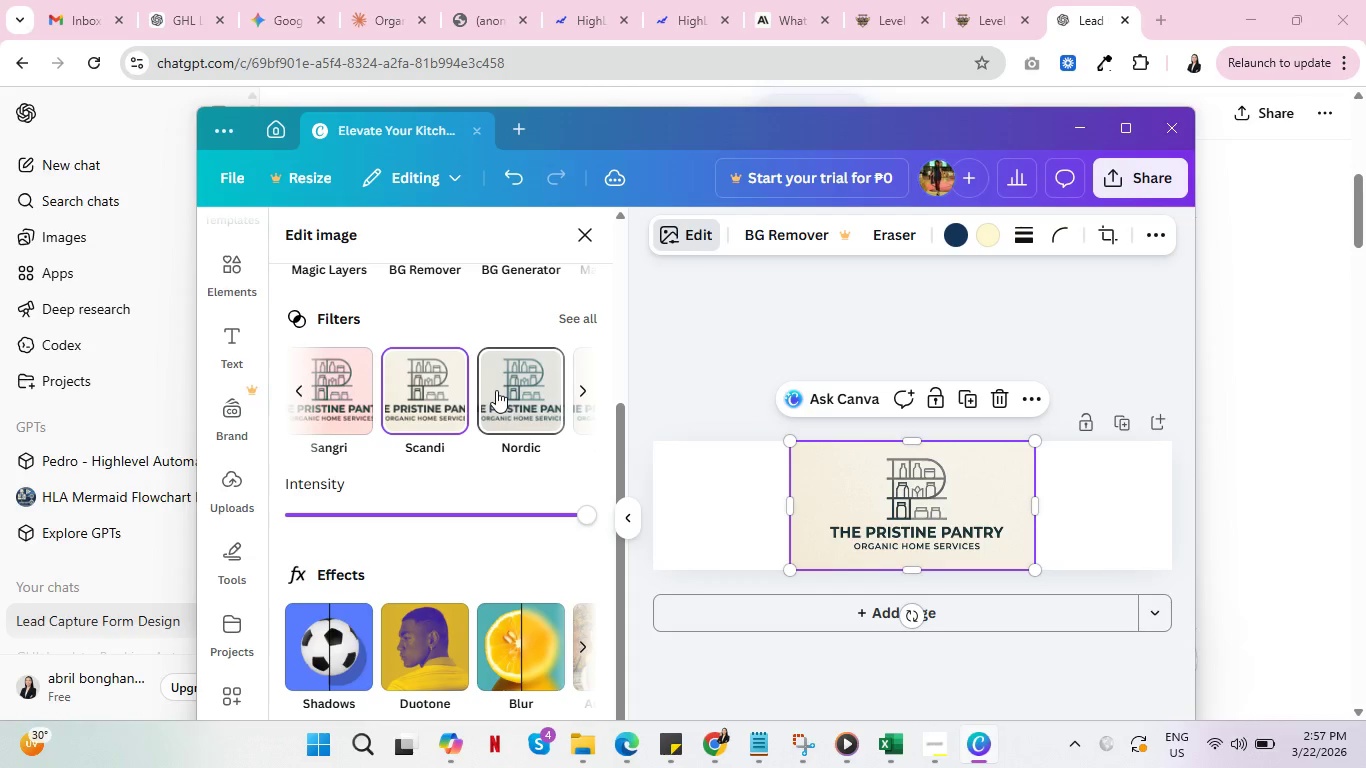 
left_click([496, 390])
 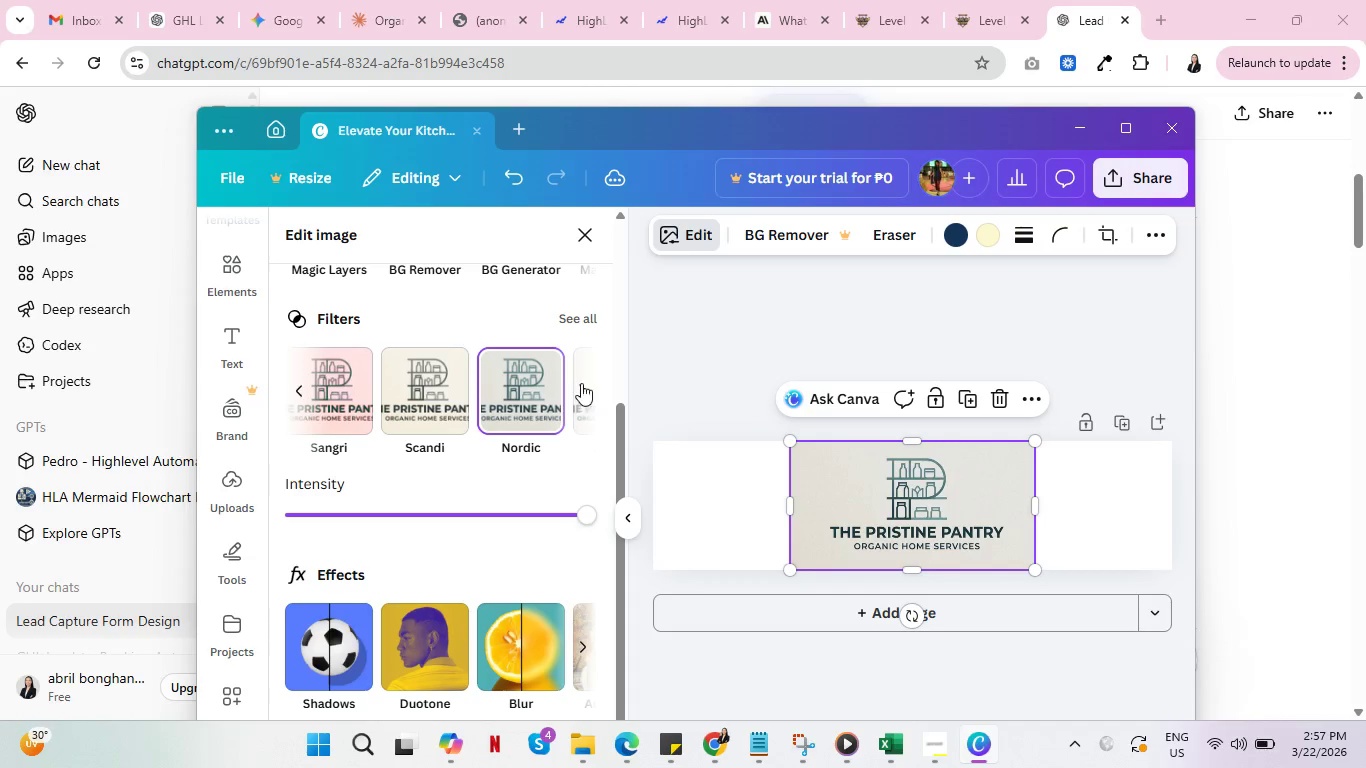 
left_click([586, 380])
 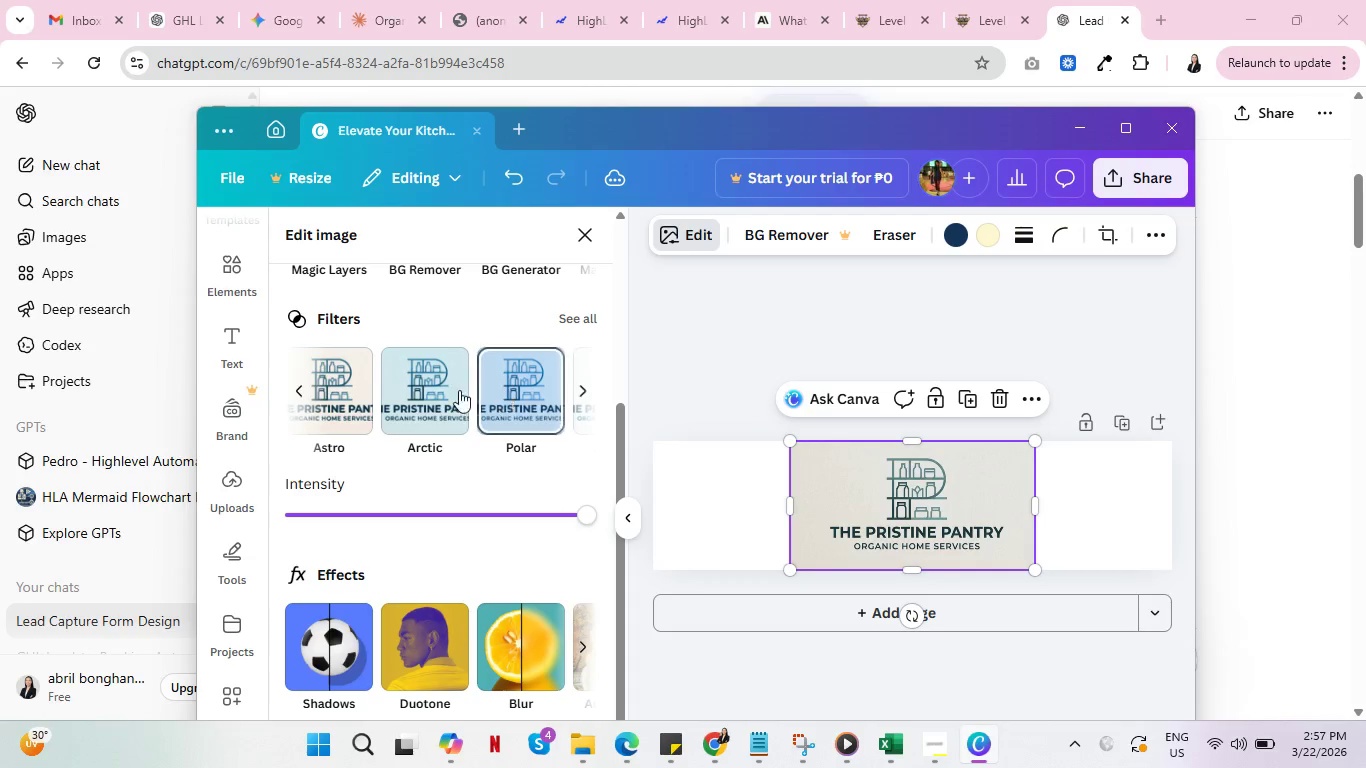 
left_click([421, 390])
 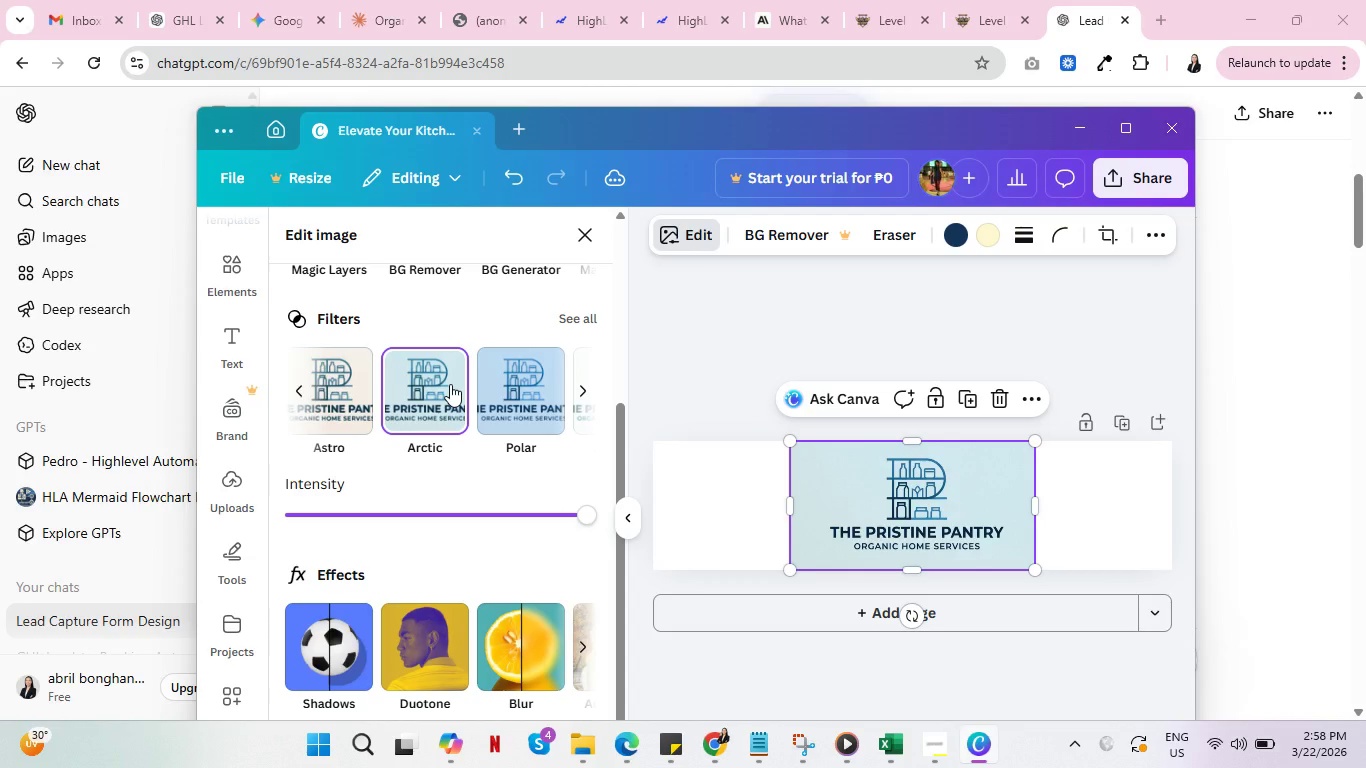 
wait(6.94)
 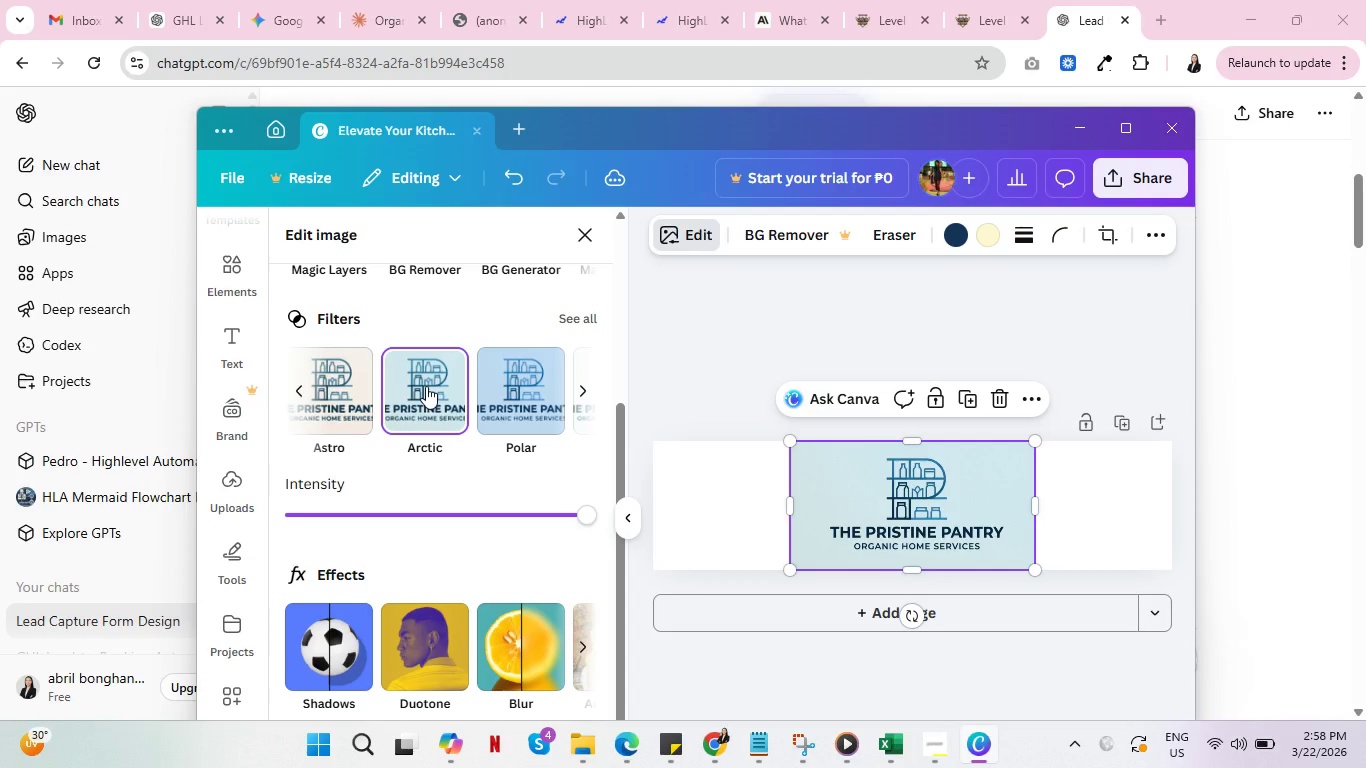 
left_click([575, 381])
 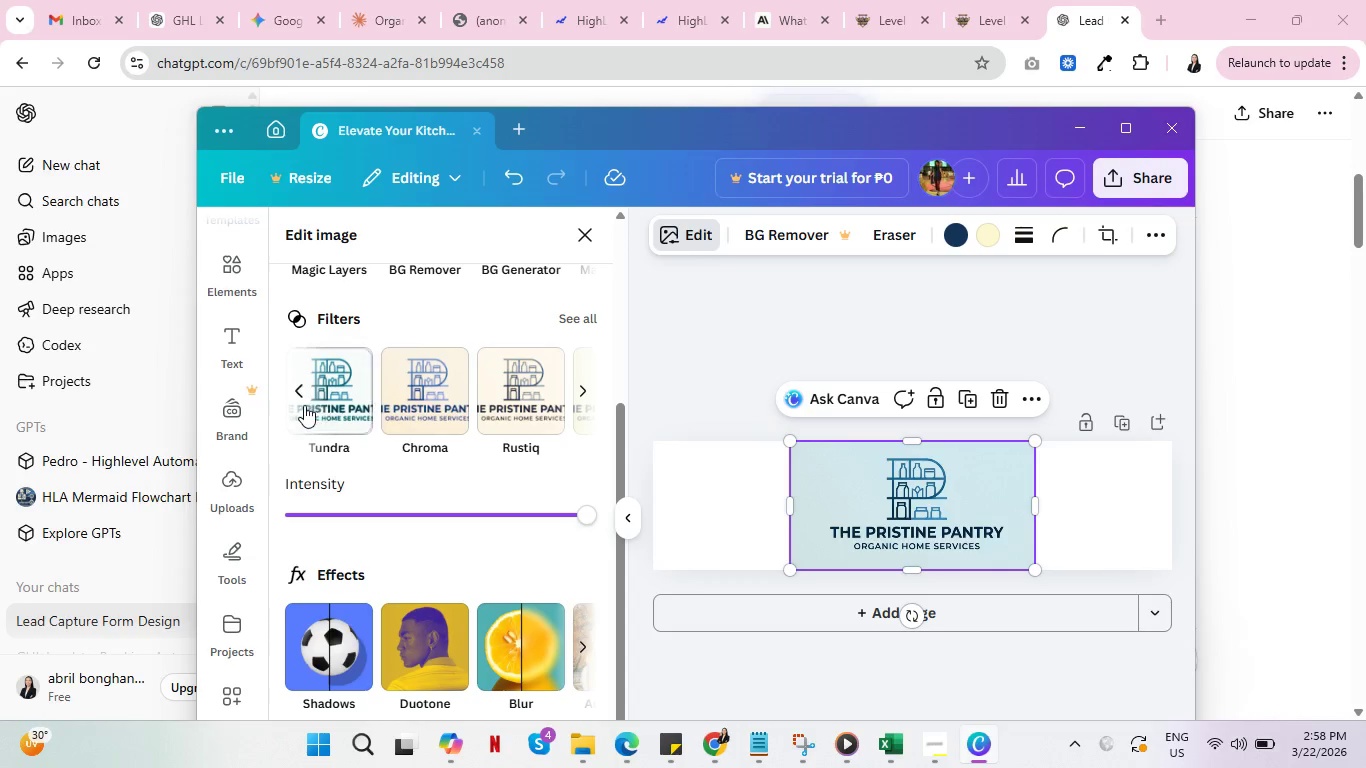 
left_click([422, 393])
 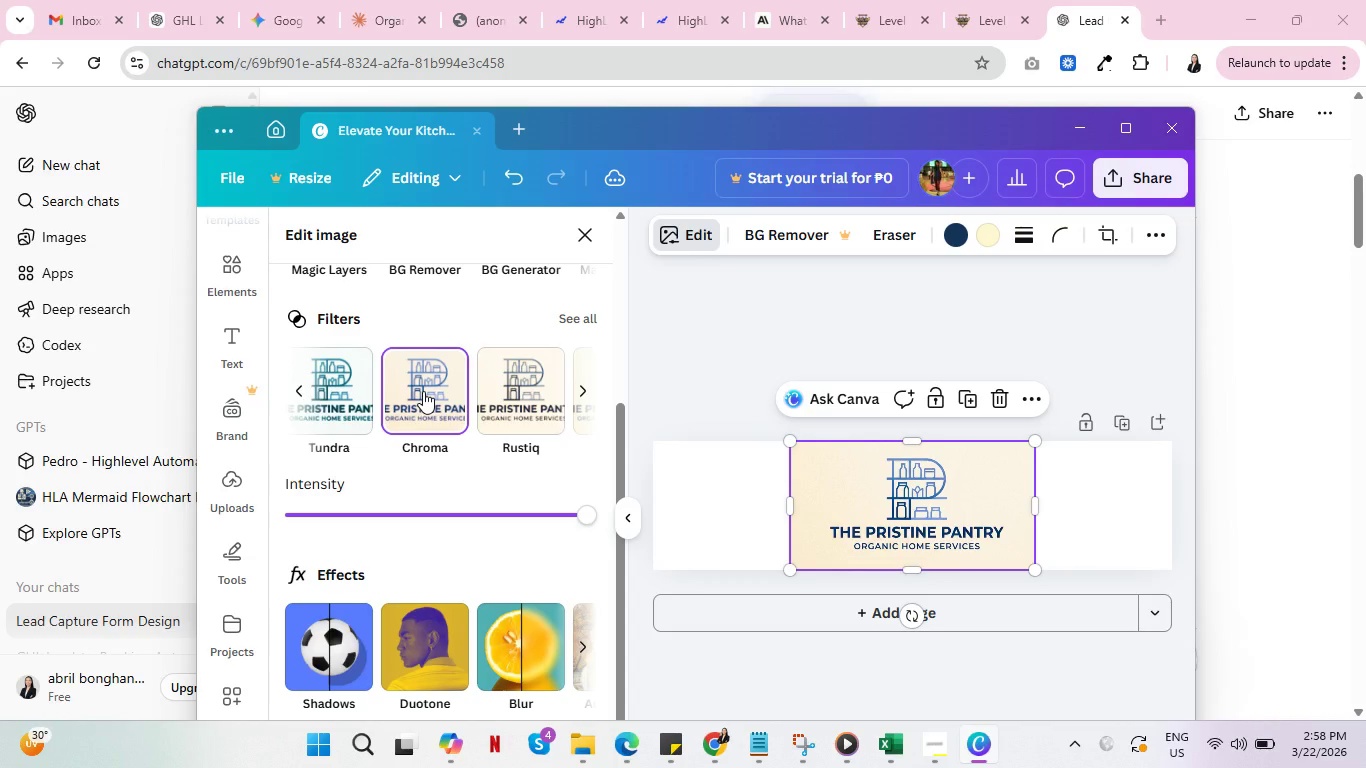 
left_click([569, 393])
 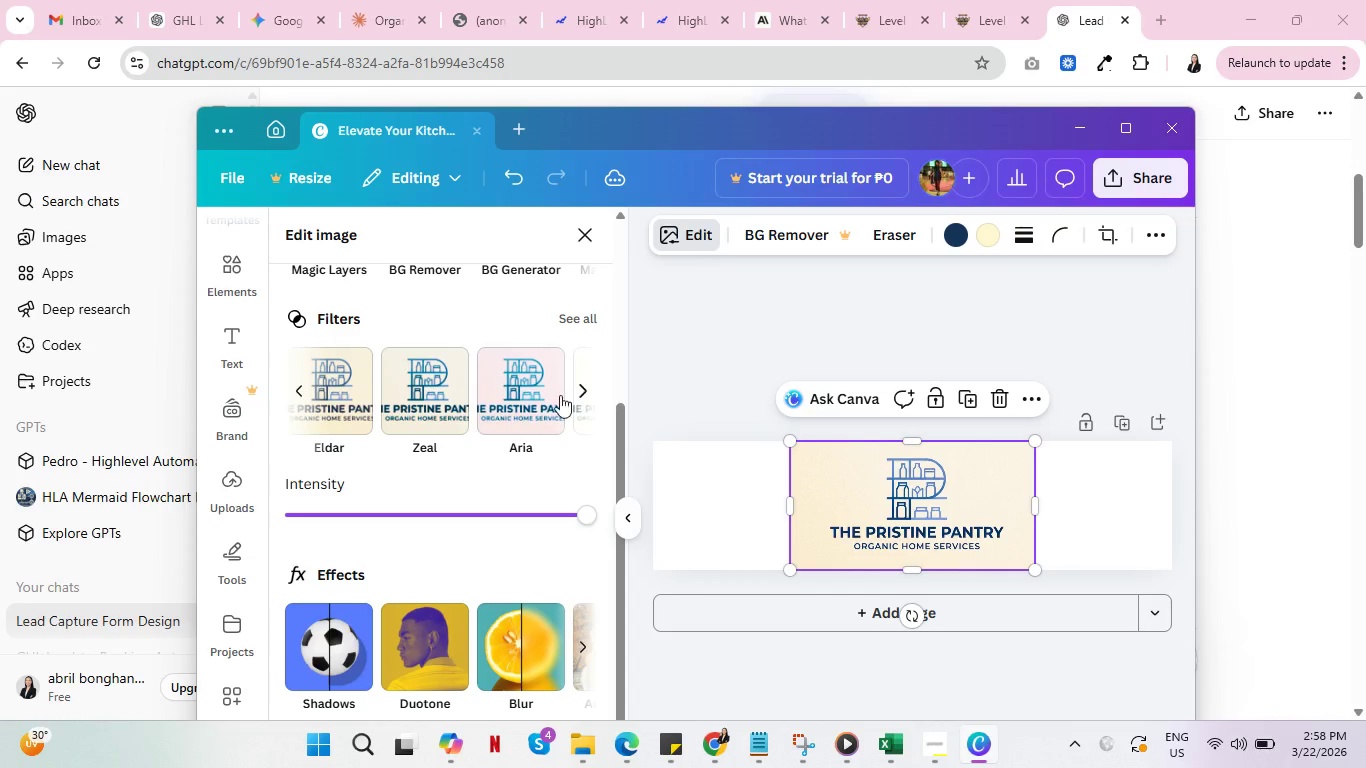 
left_click([516, 396])
 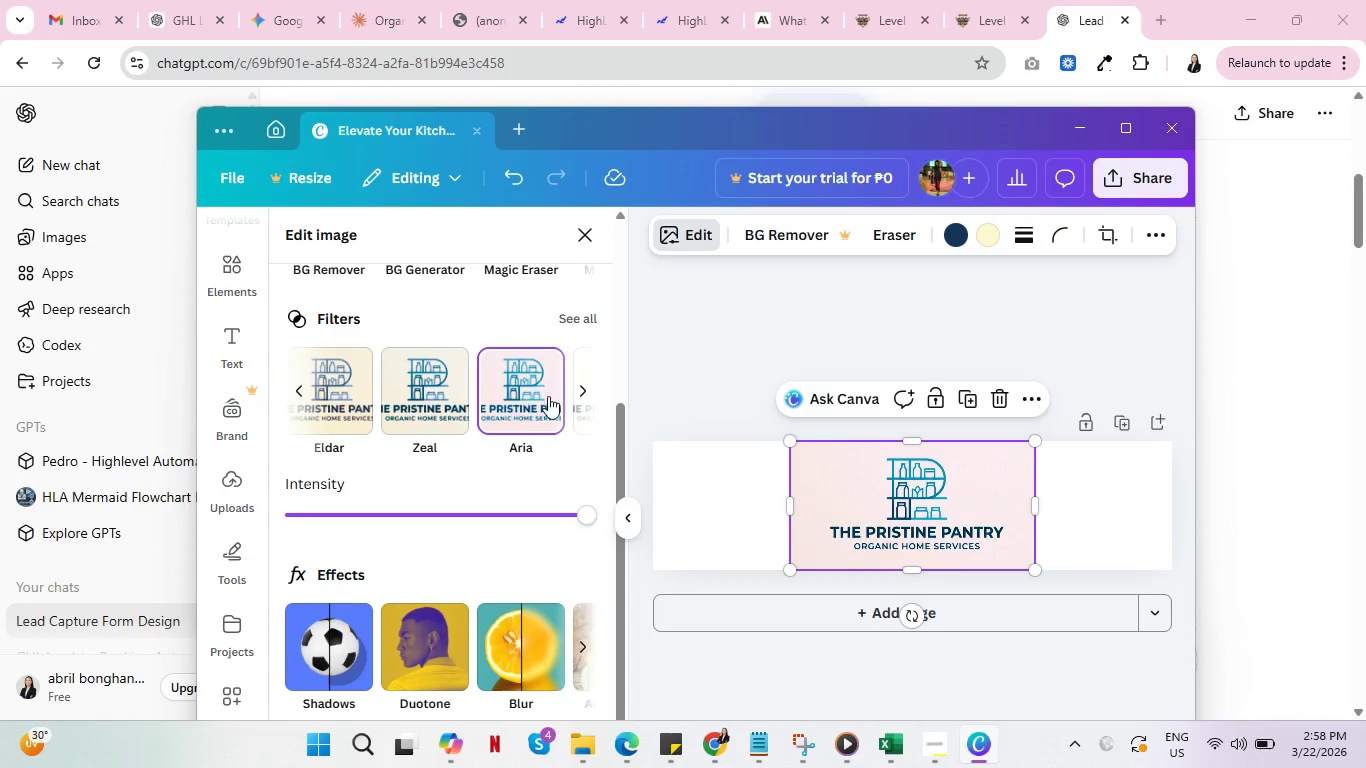 
left_click([590, 395])
 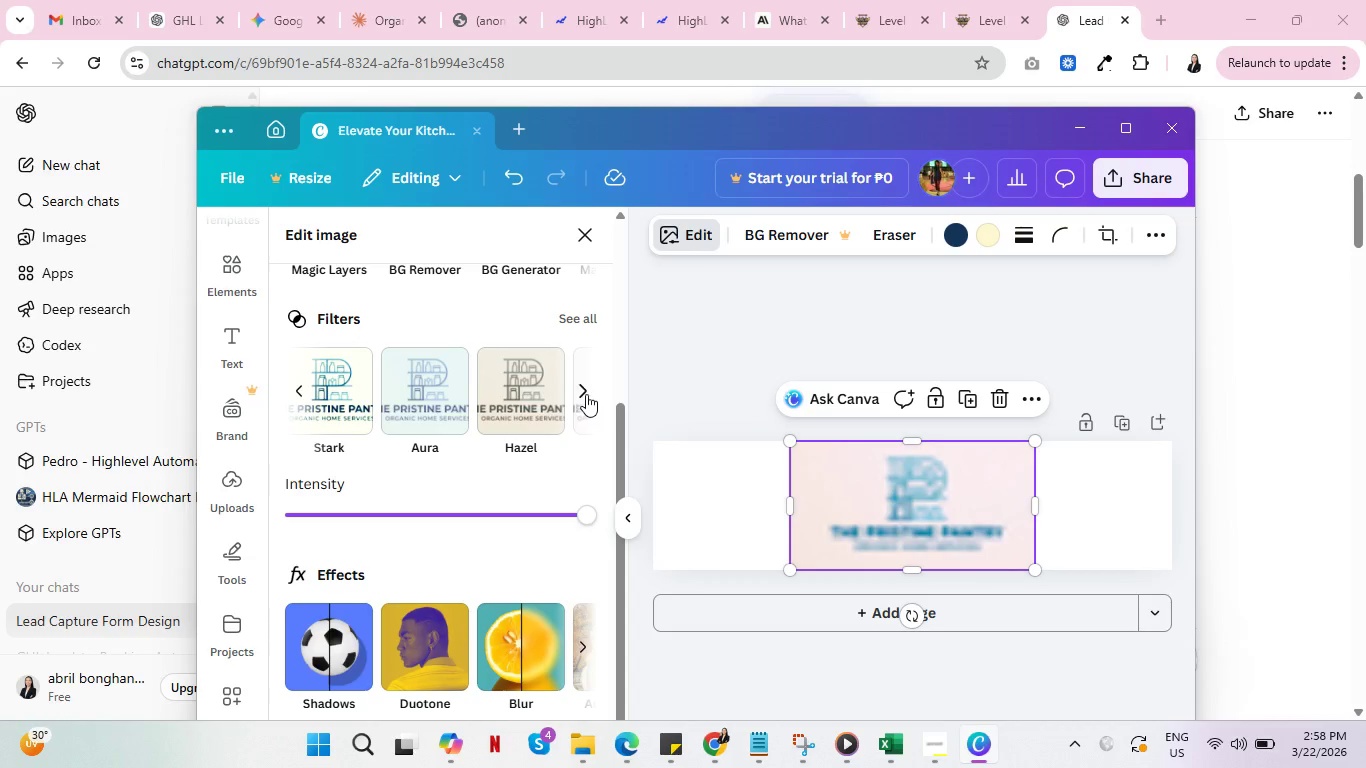 
left_click([584, 392])
 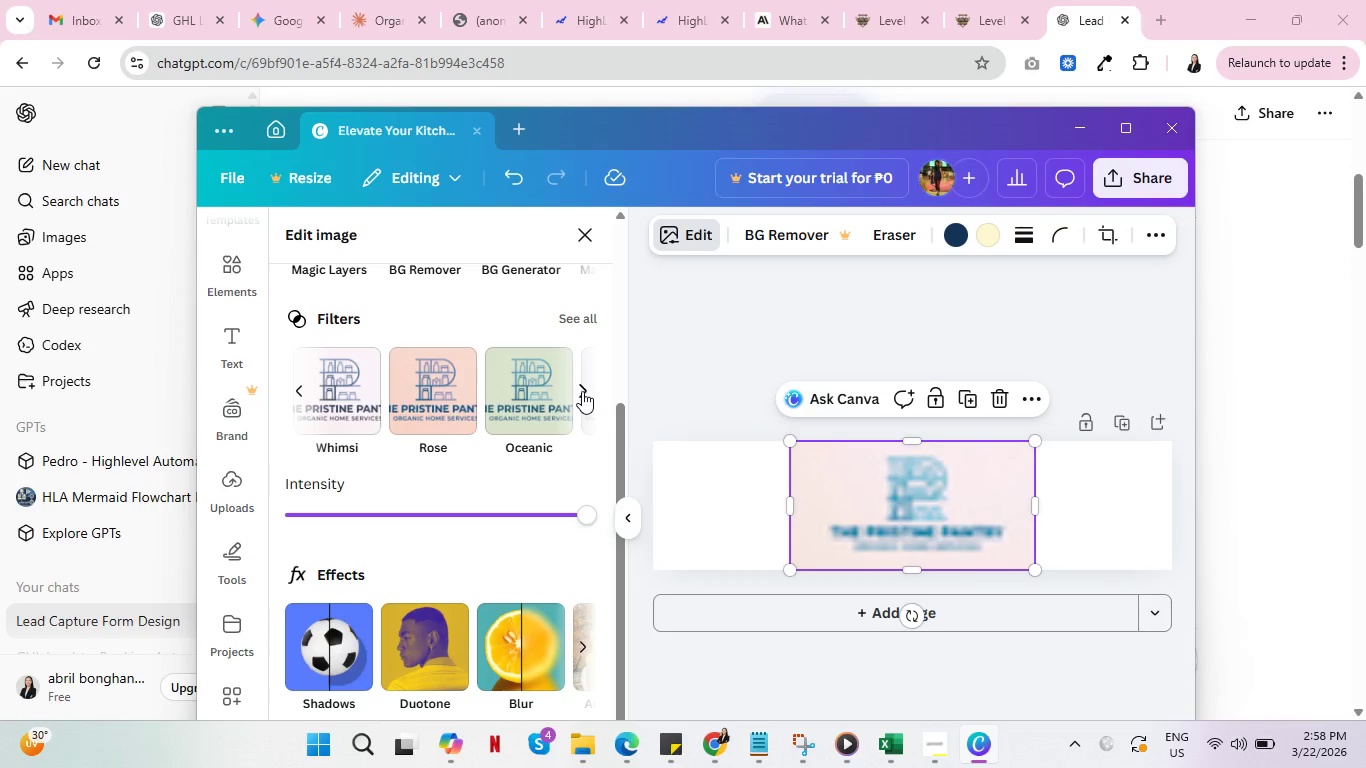 
left_click([582, 391])
 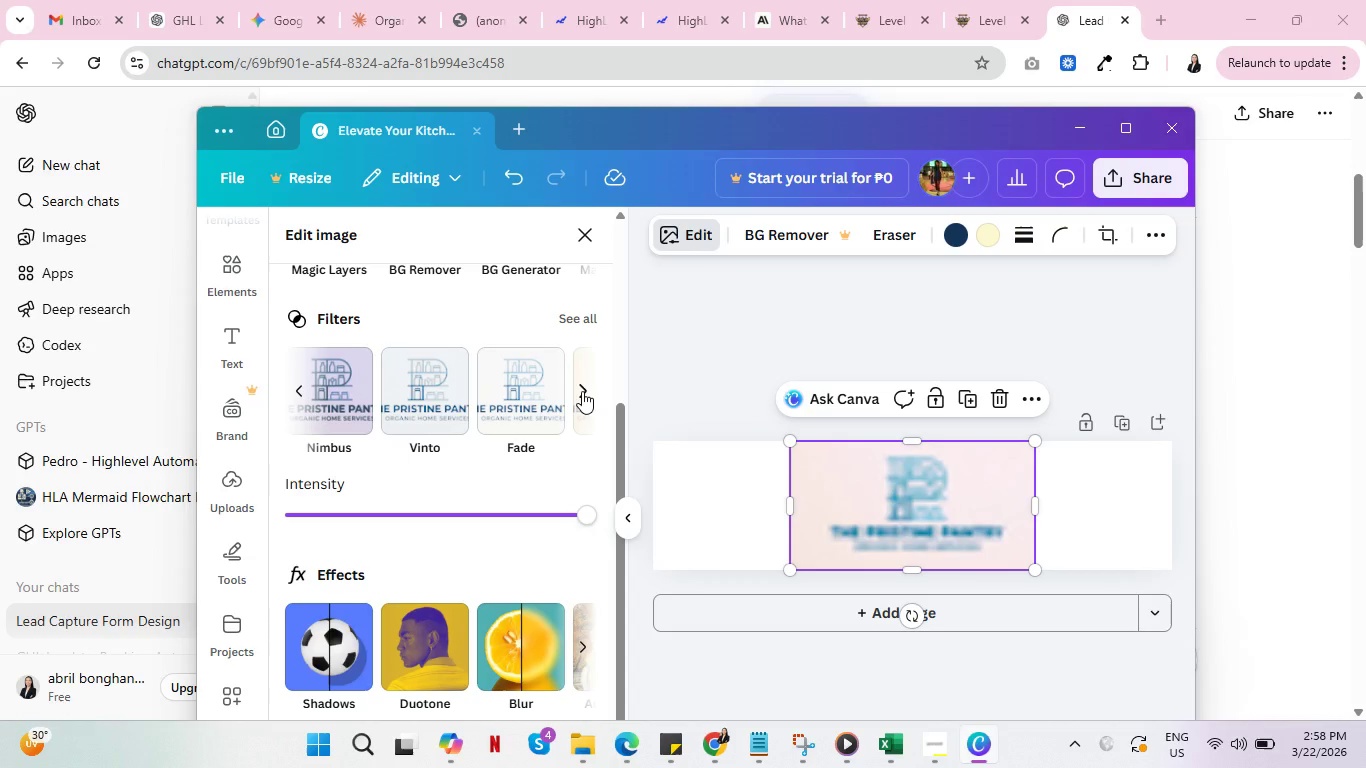 
left_click([582, 391])
 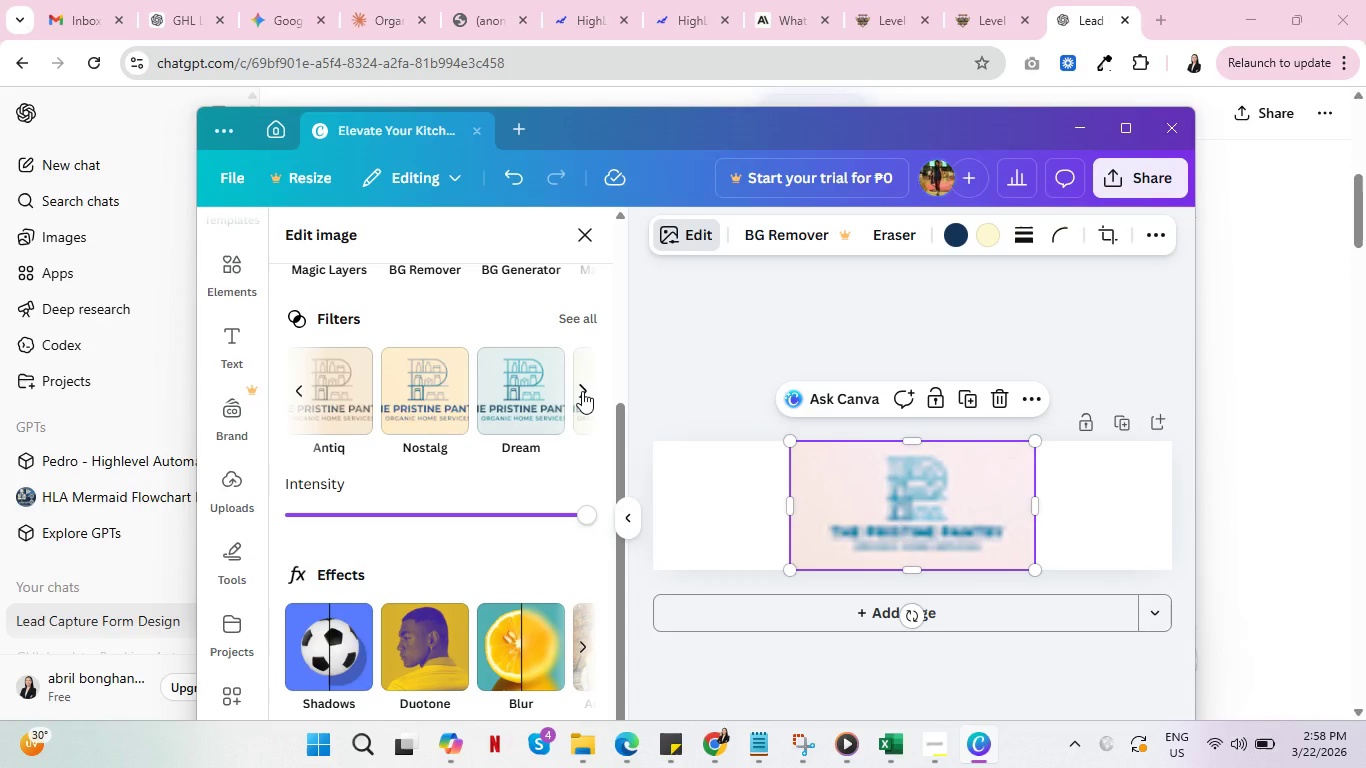 
left_click([582, 391])
 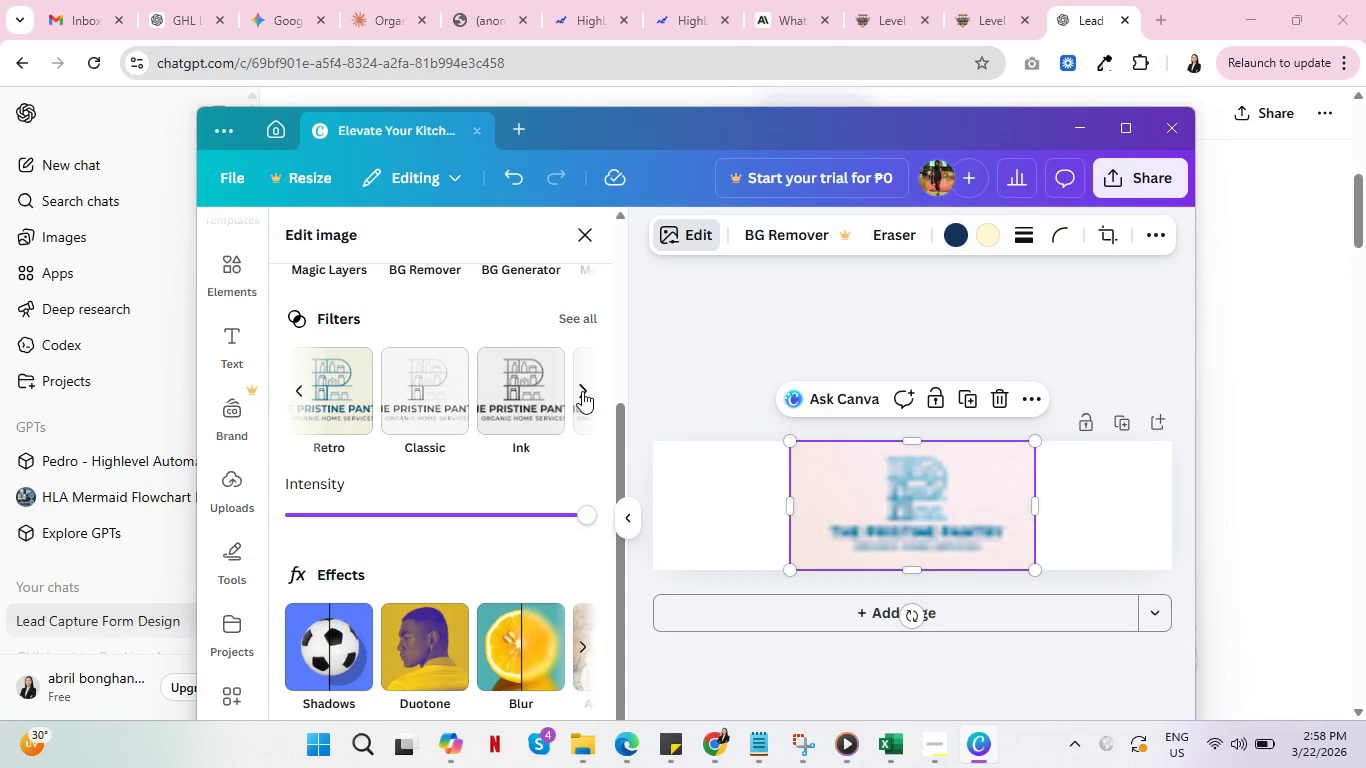 
left_click([582, 391])
 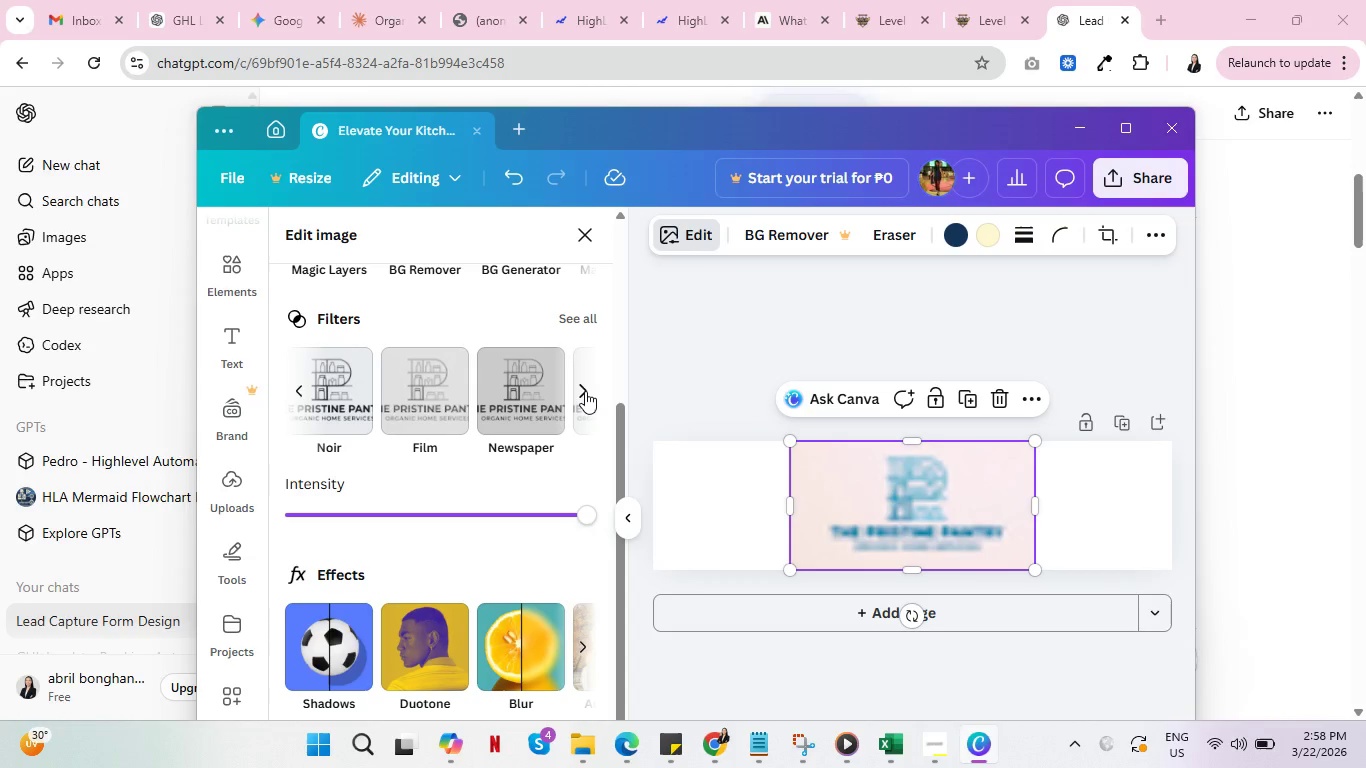 
left_click([585, 391])
 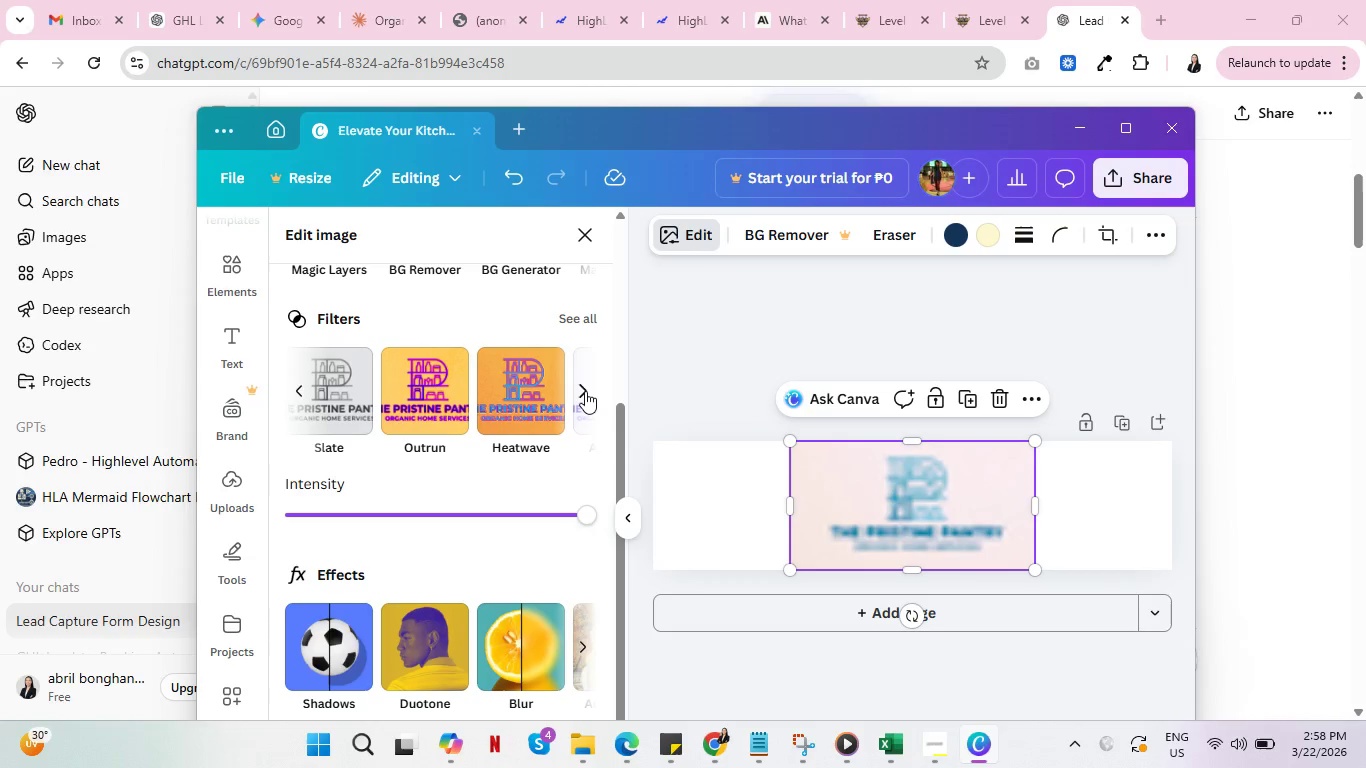 
left_click([585, 391])
 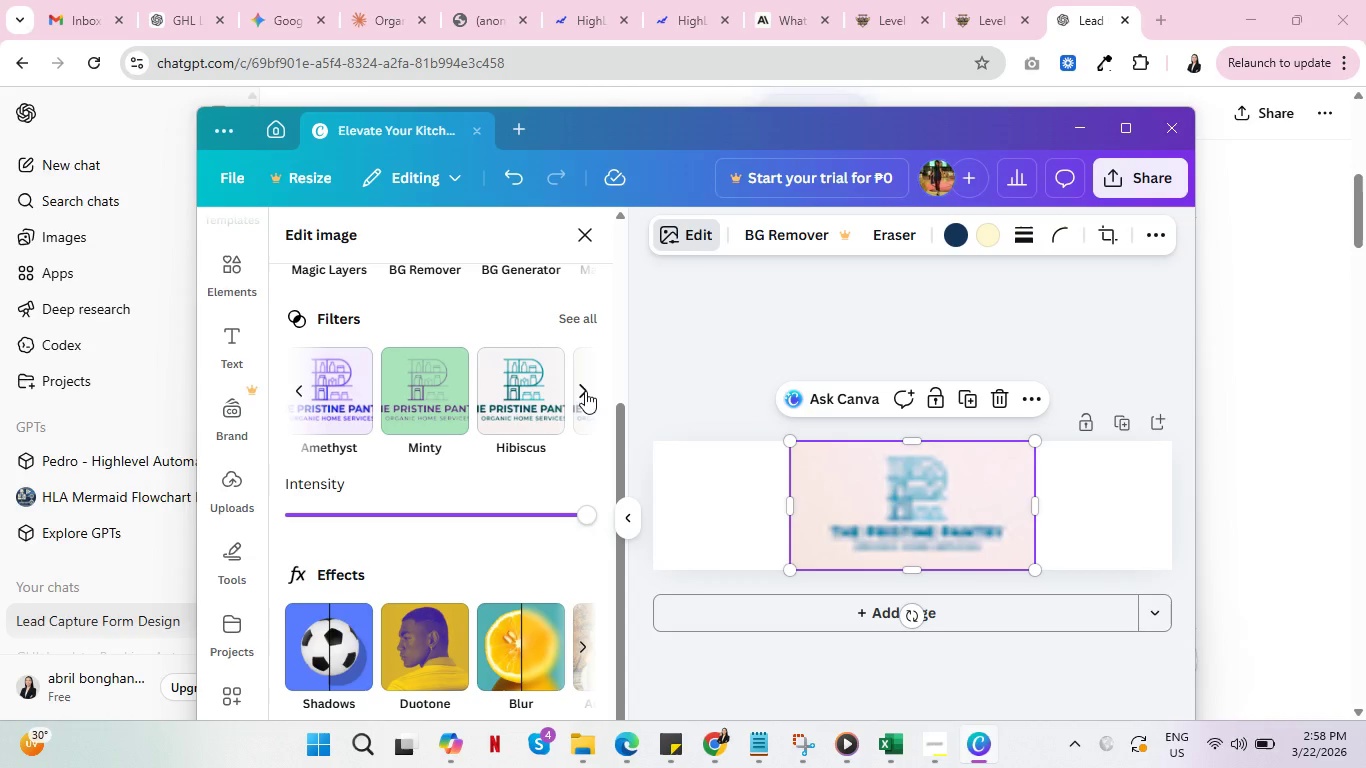 
left_click([520, 393])
 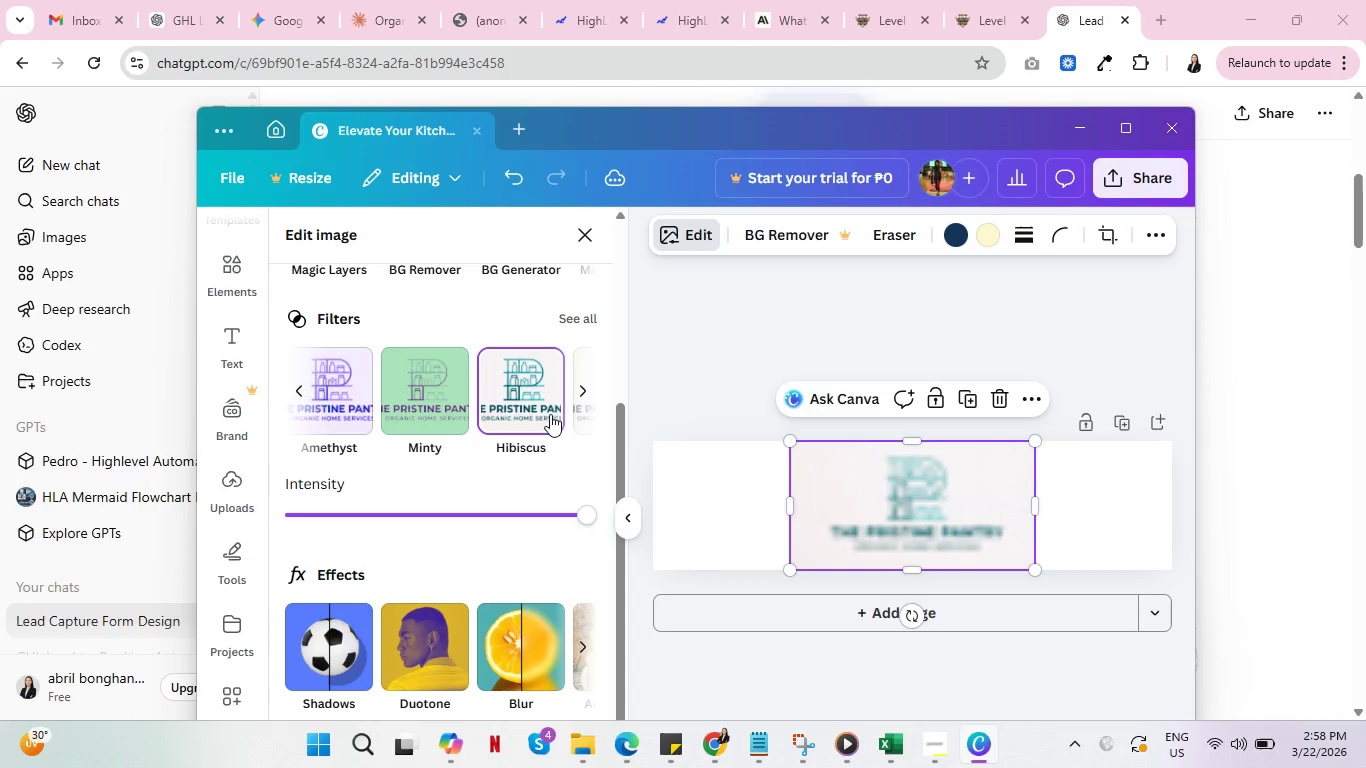 
left_click([585, 385])
 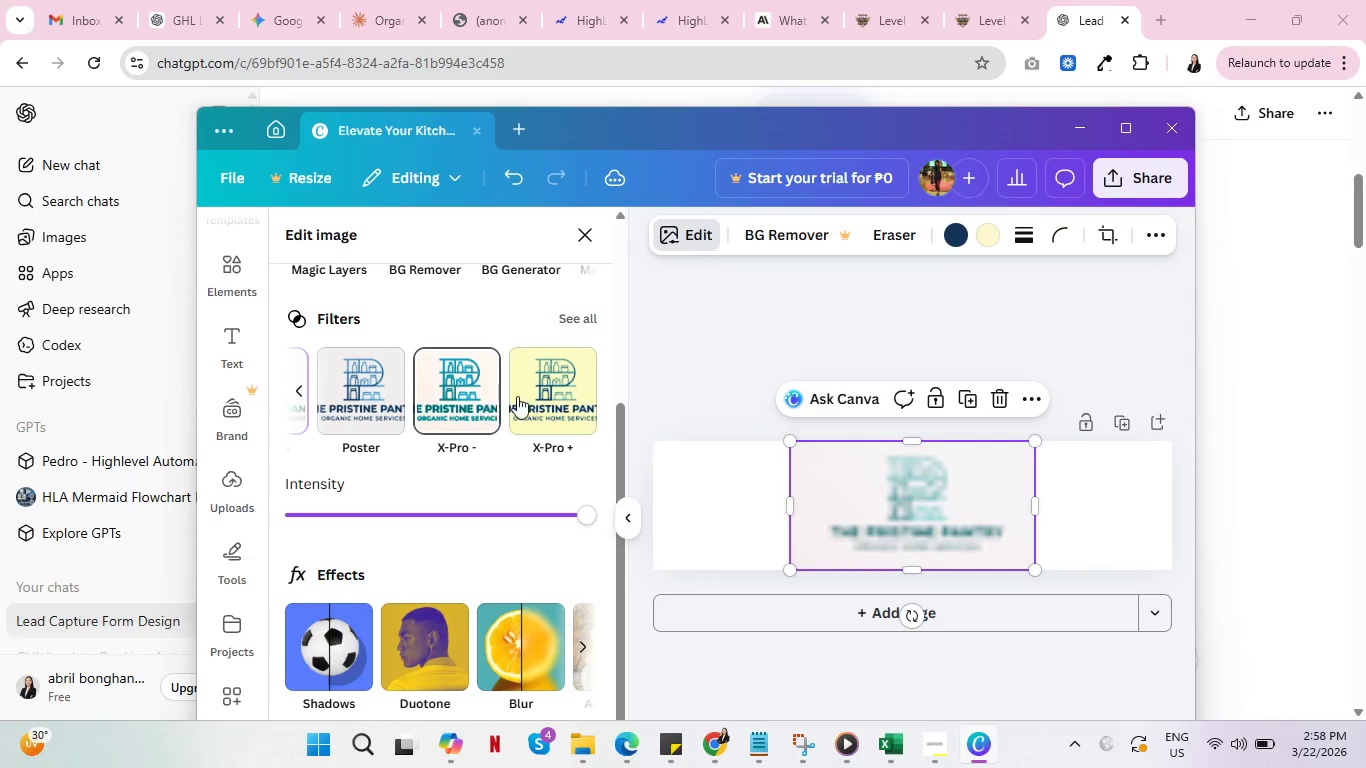 
left_click([442, 399])
 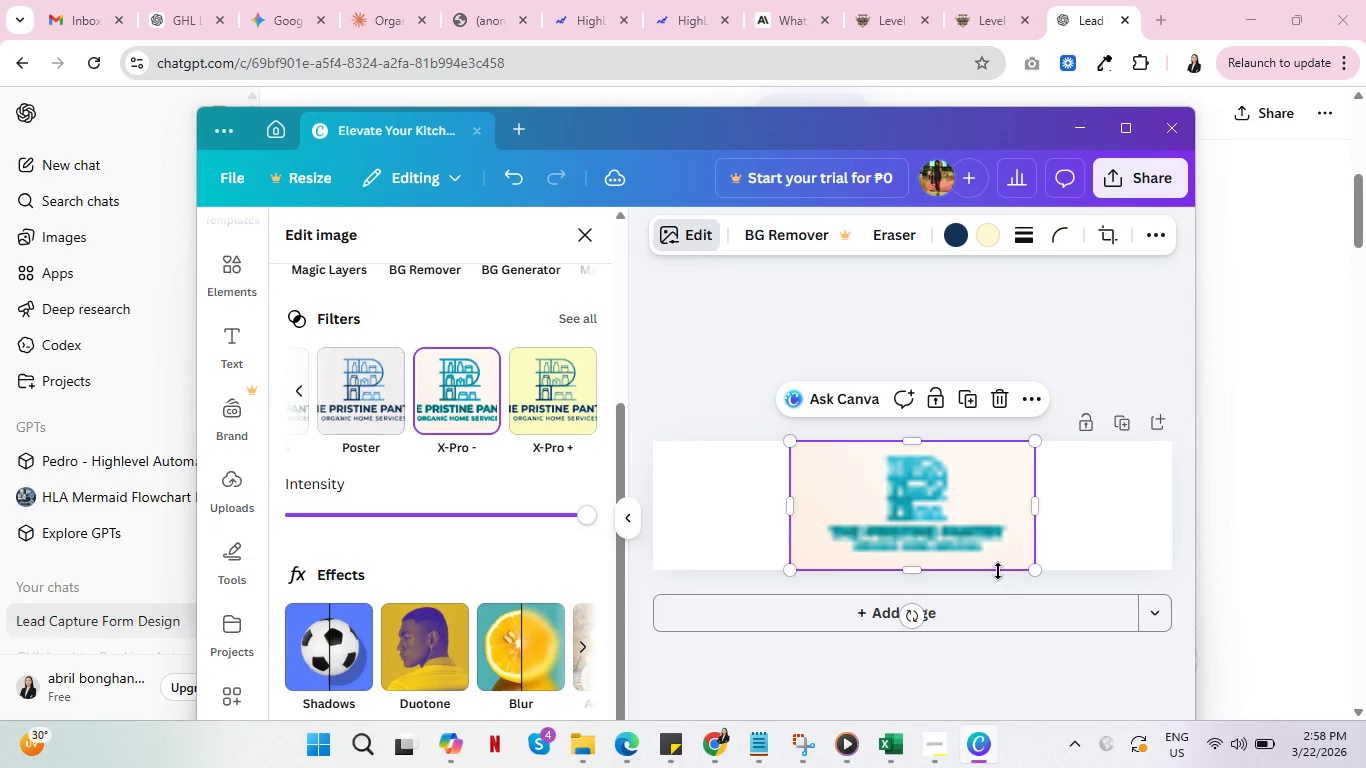 
left_click([717, 523])
 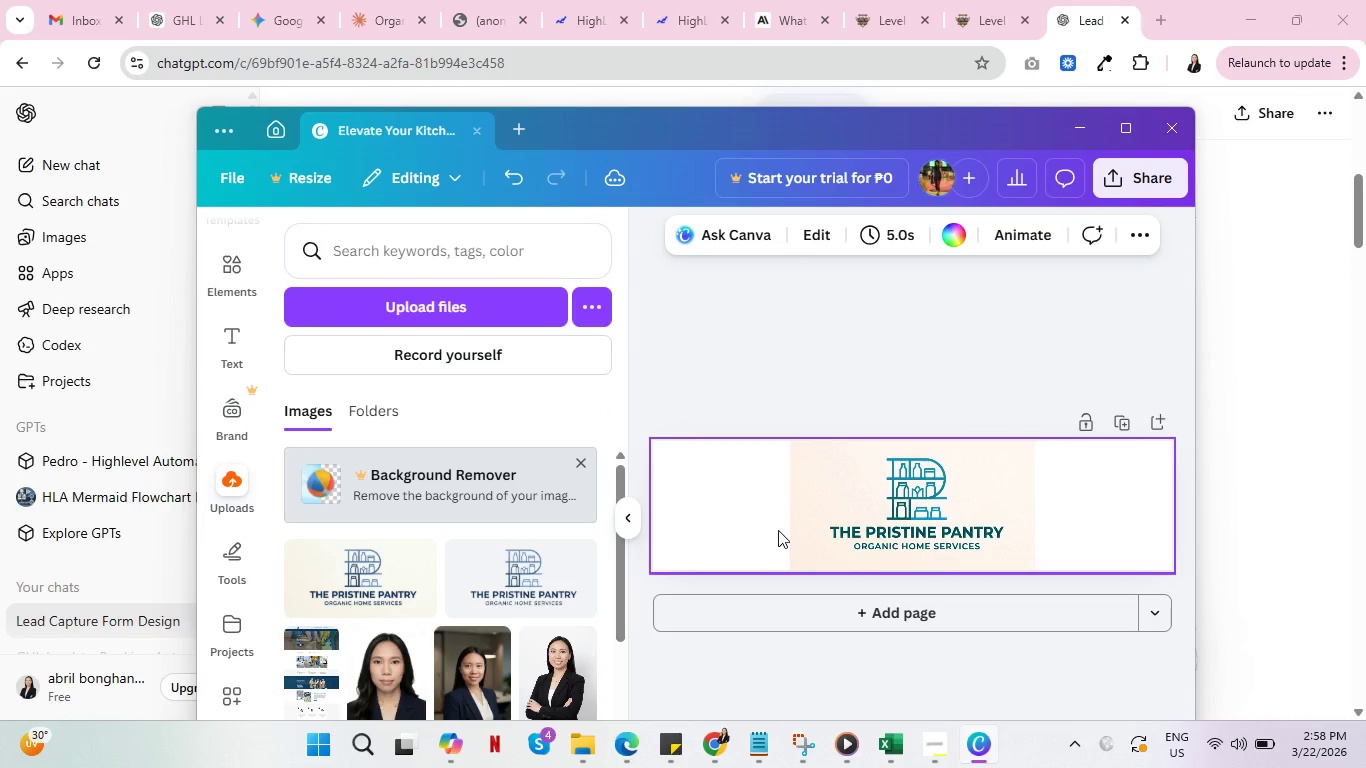 
left_click([860, 504])
 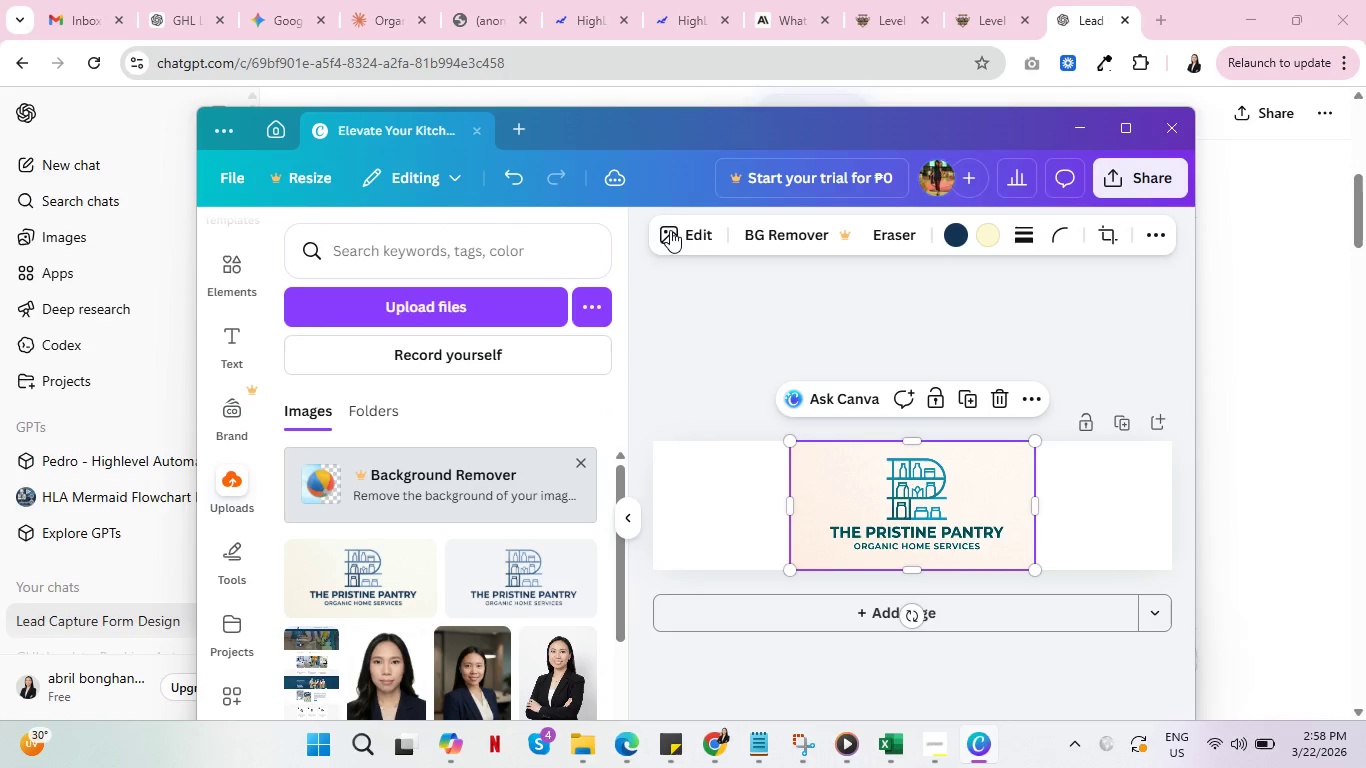 
left_click([691, 228])
 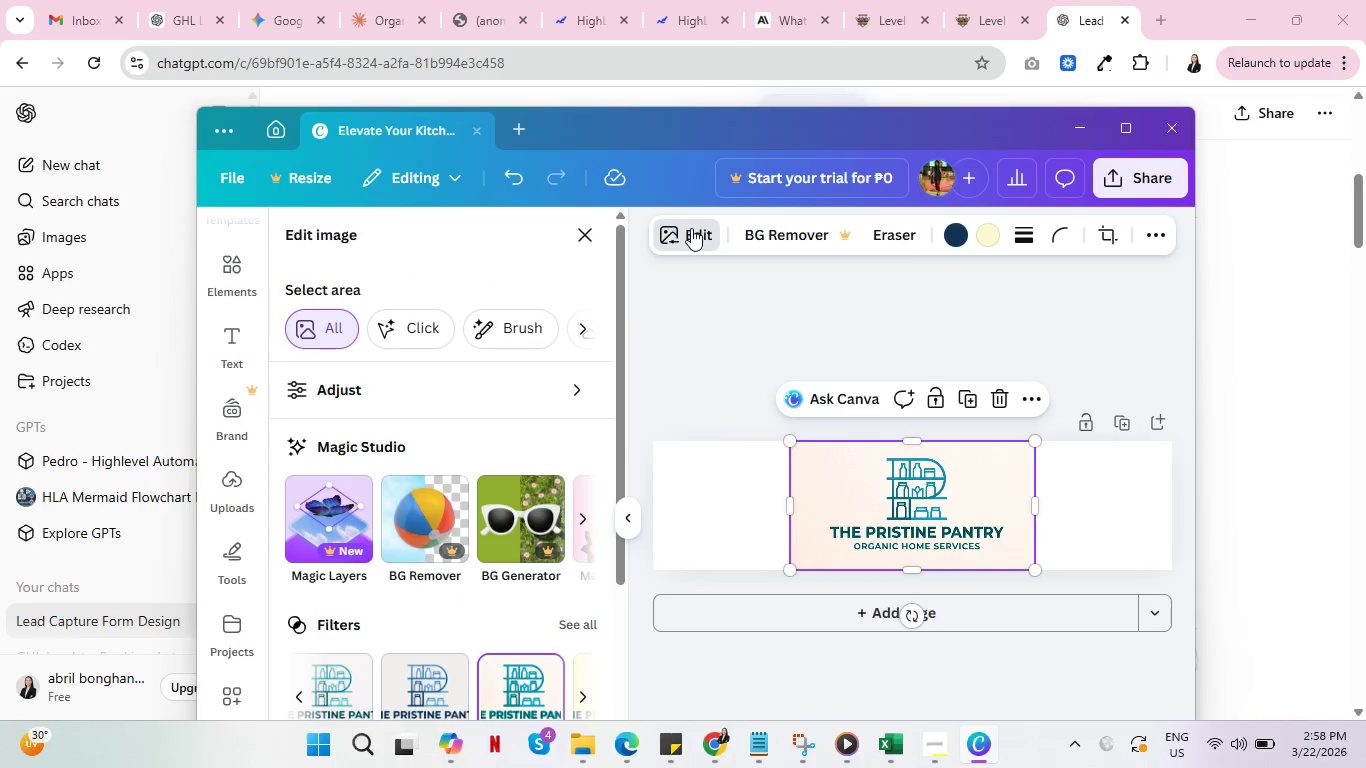 
scroll: coordinate [380, 548], scroll_direction: down, amount: 3.0
 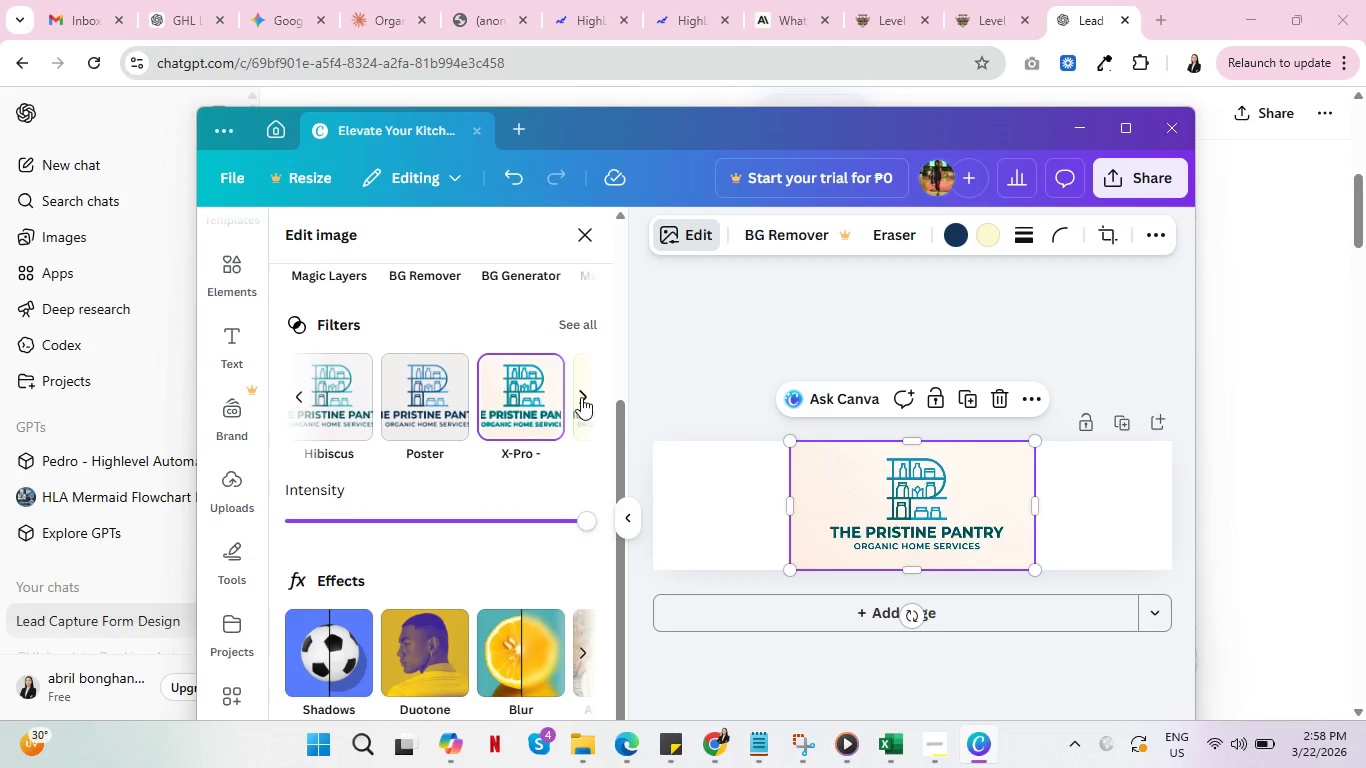 
left_click([581, 397])
 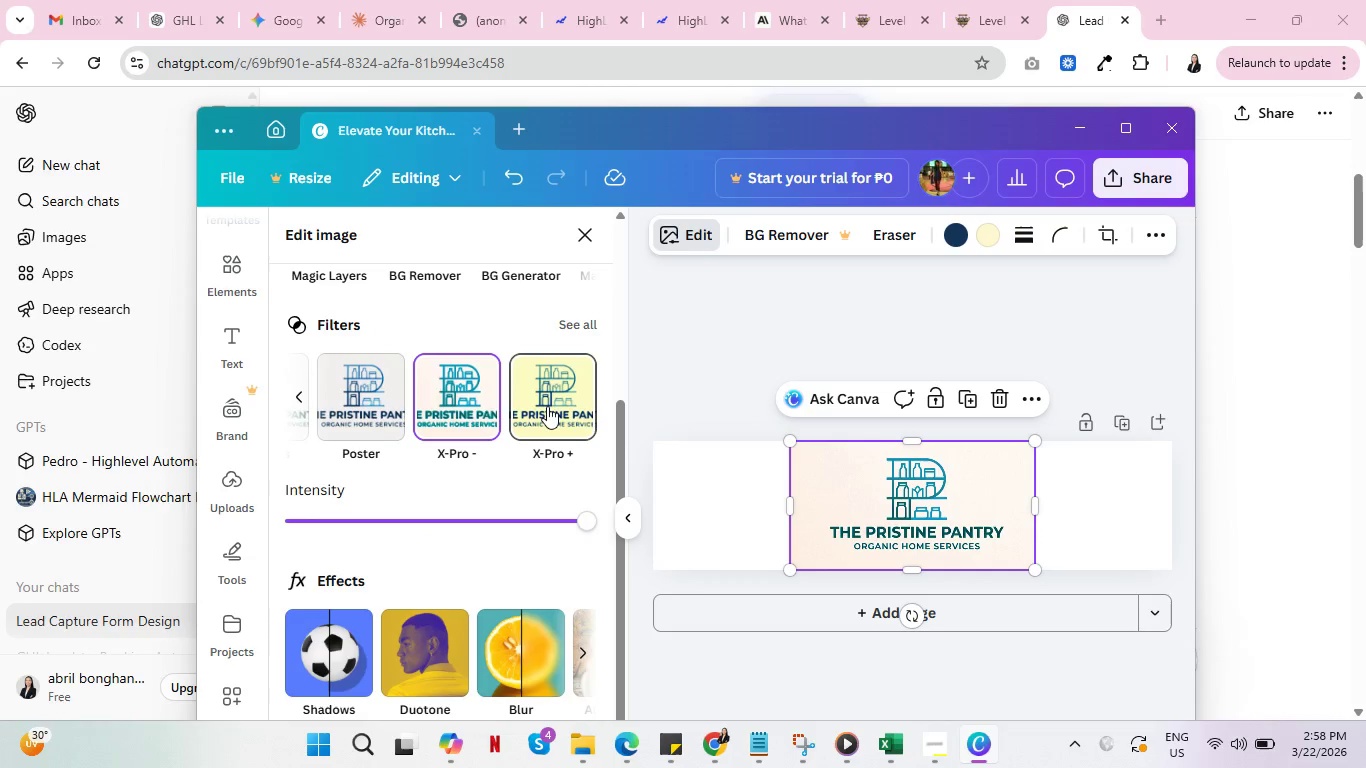 
left_click([544, 405])
 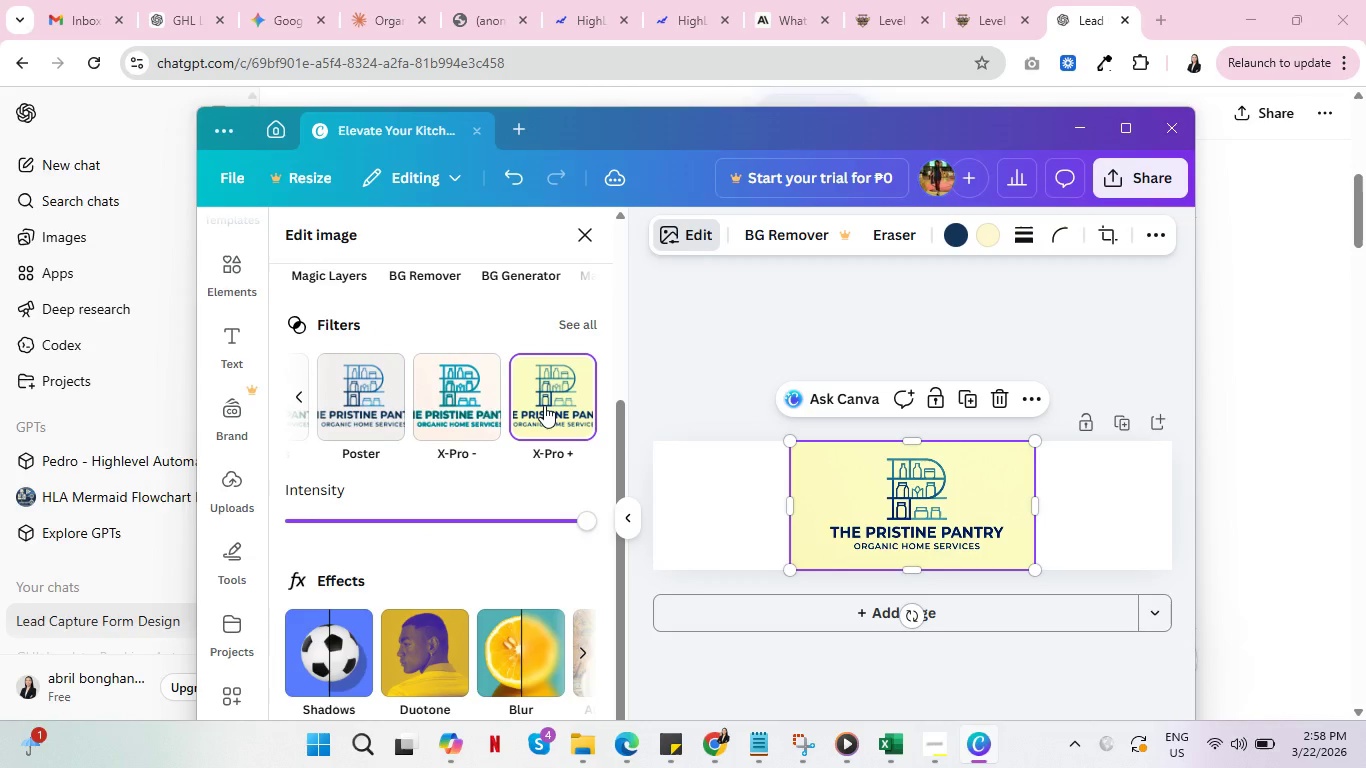 
wait(5.03)
 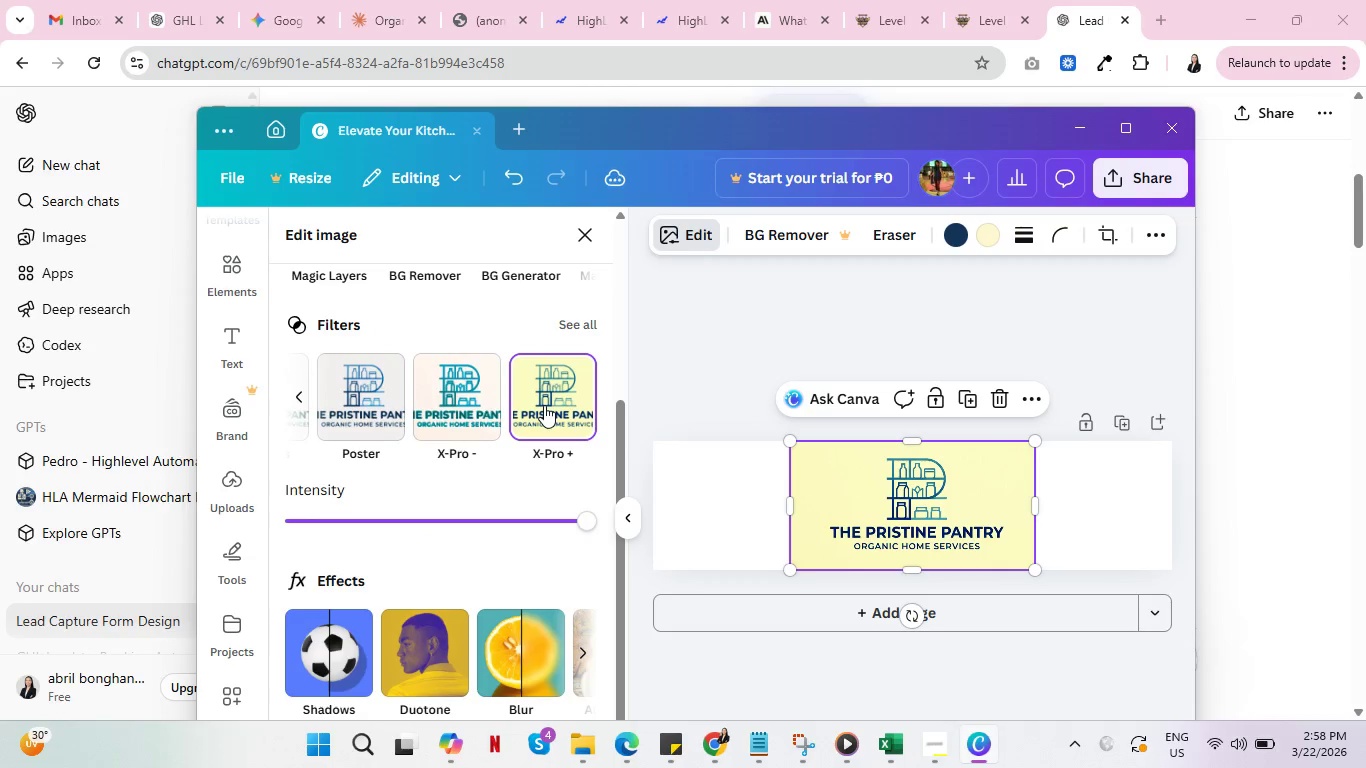 
left_click([305, 402])
 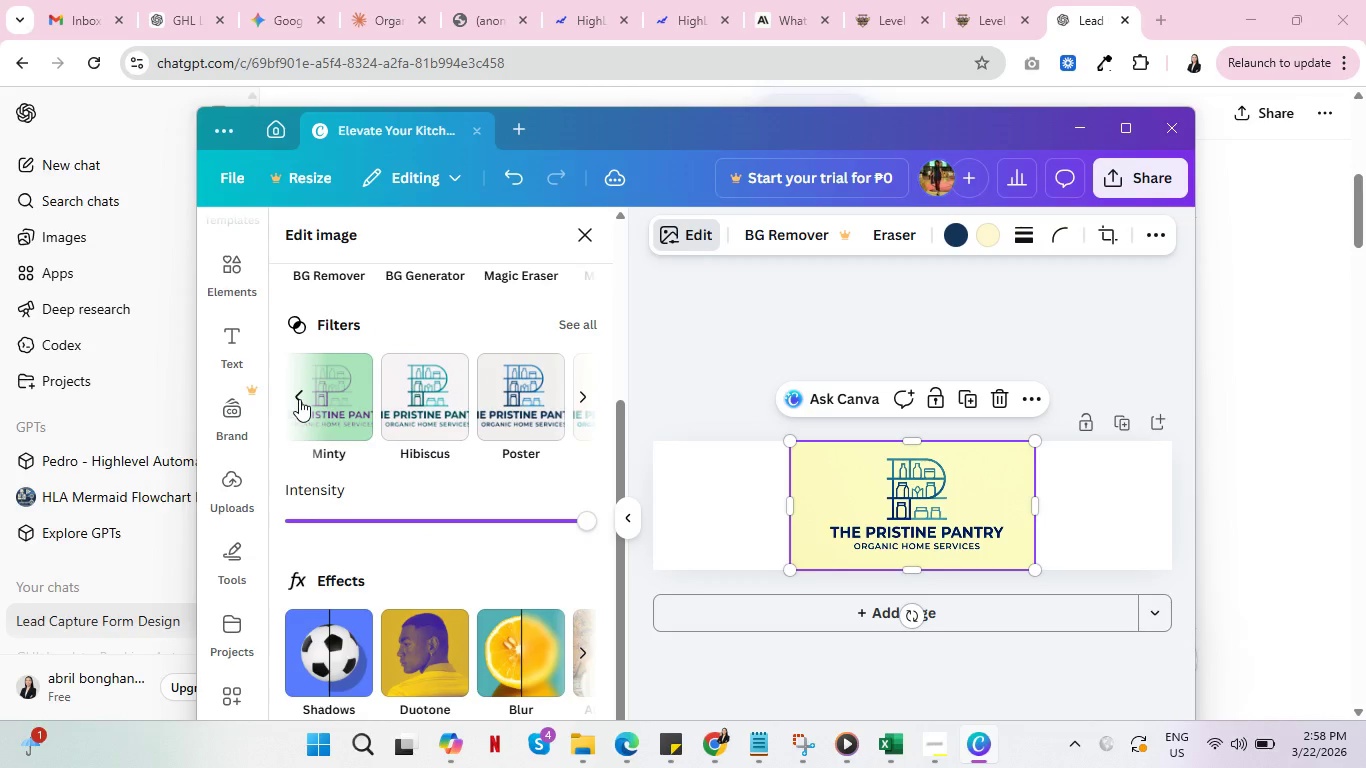 
double_click([299, 399])
 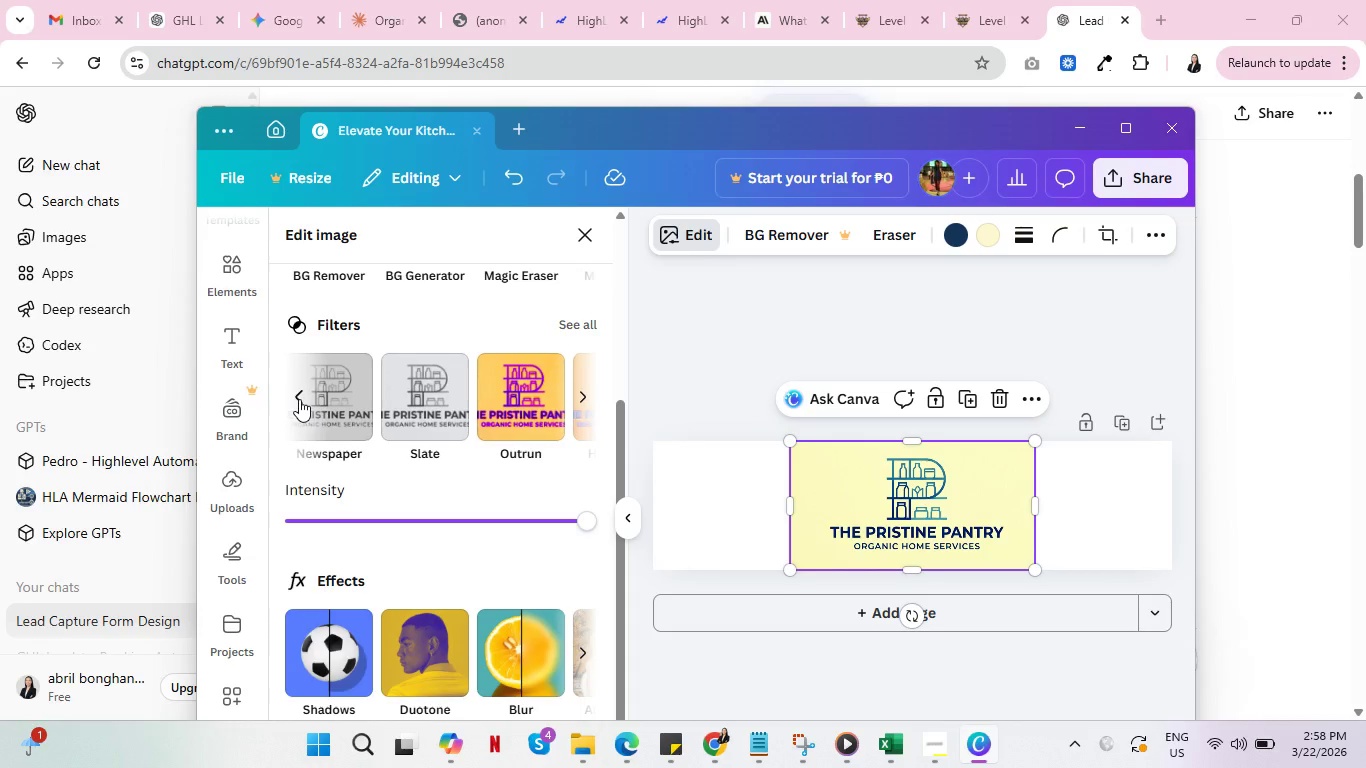 
triple_click([299, 399])
 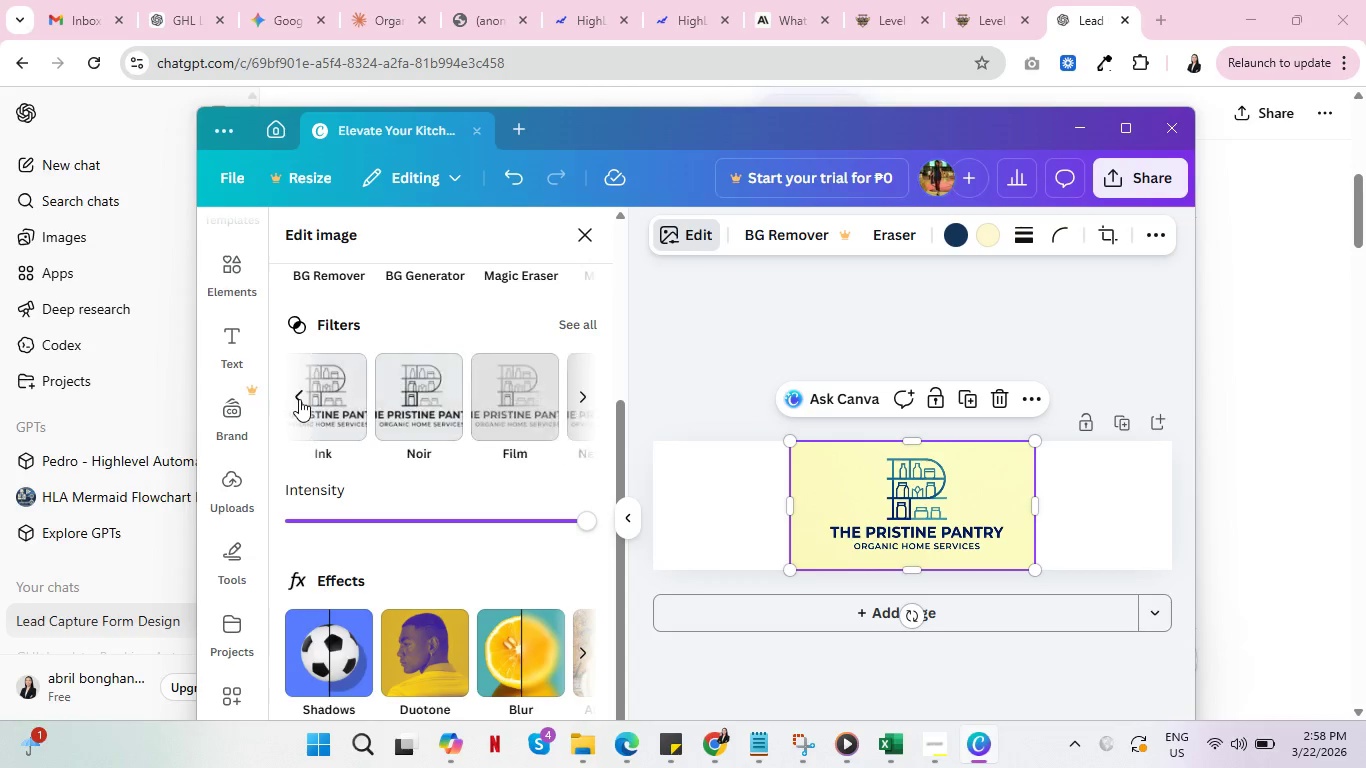 
triple_click([299, 399])
 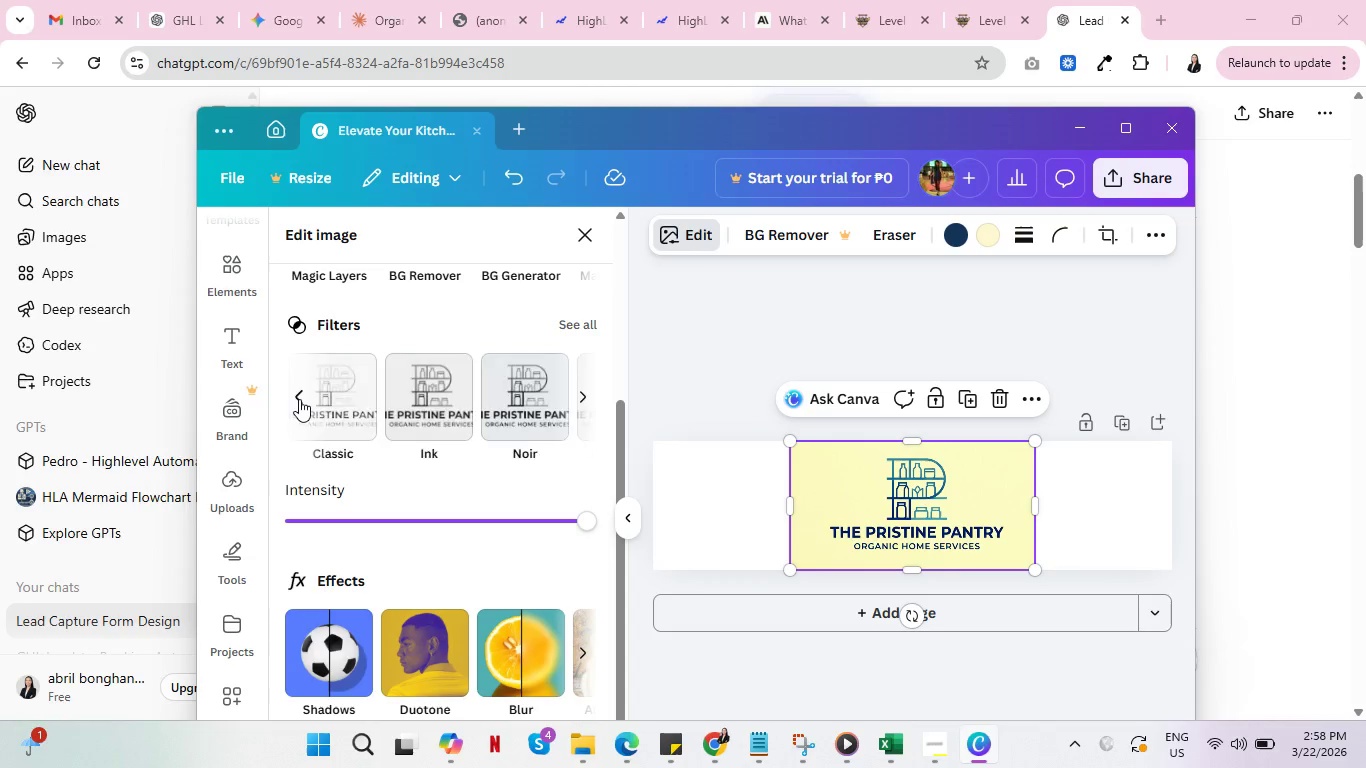 
triple_click([299, 399])
 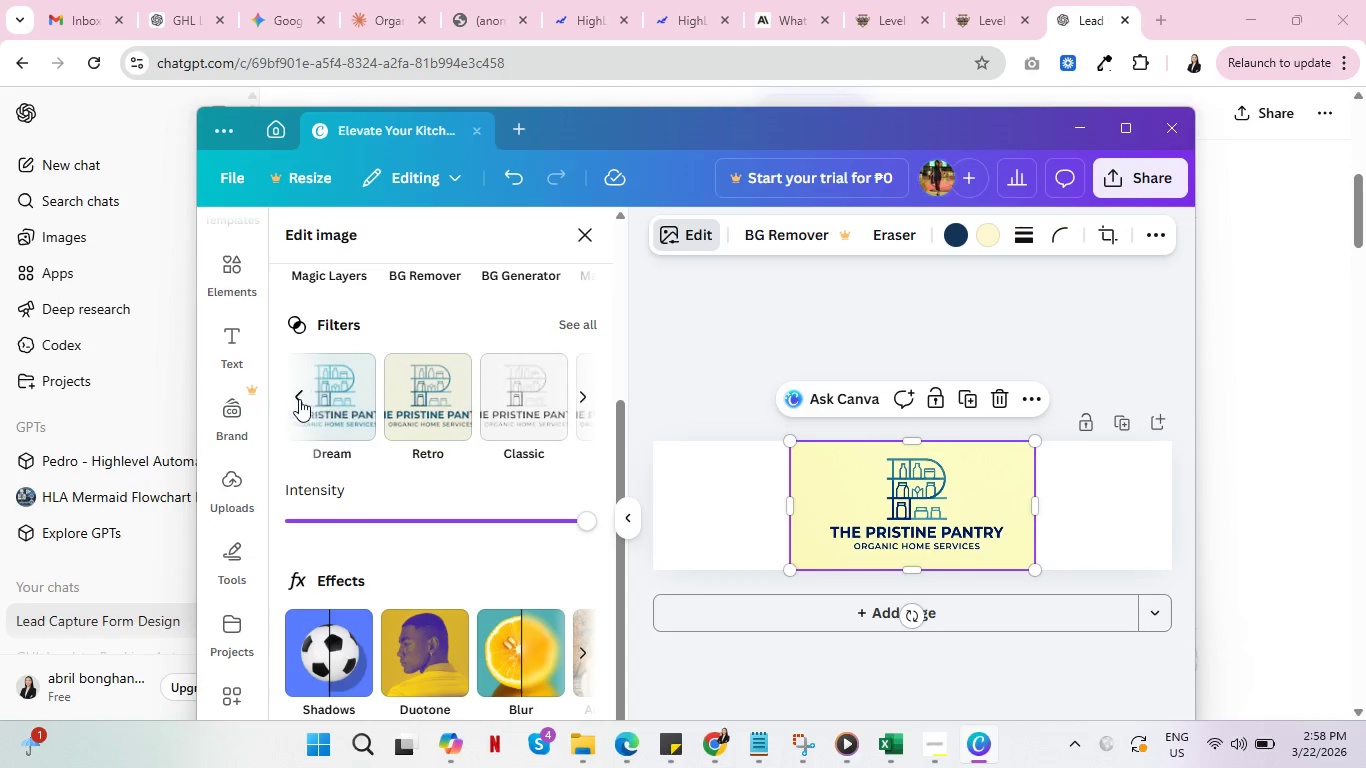 
triple_click([299, 399])
 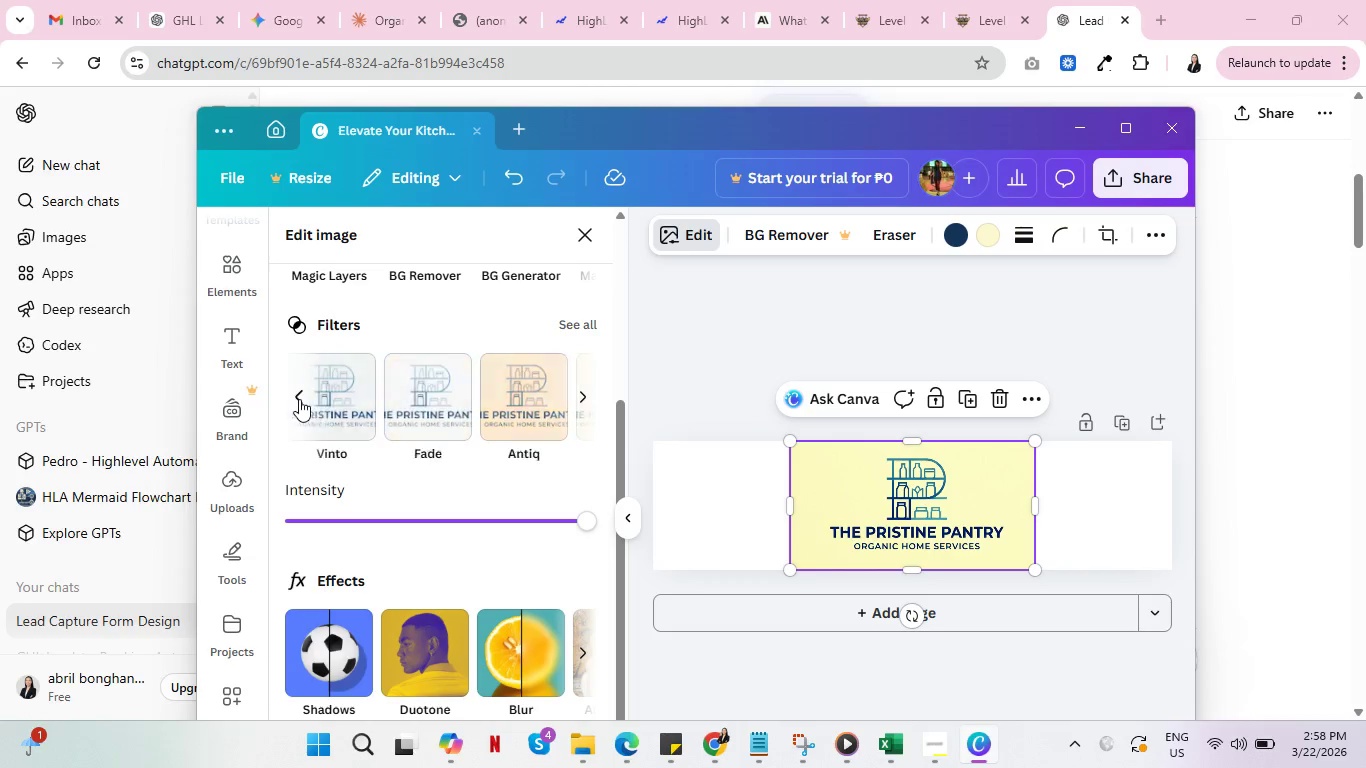 
triple_click([299, 399])
 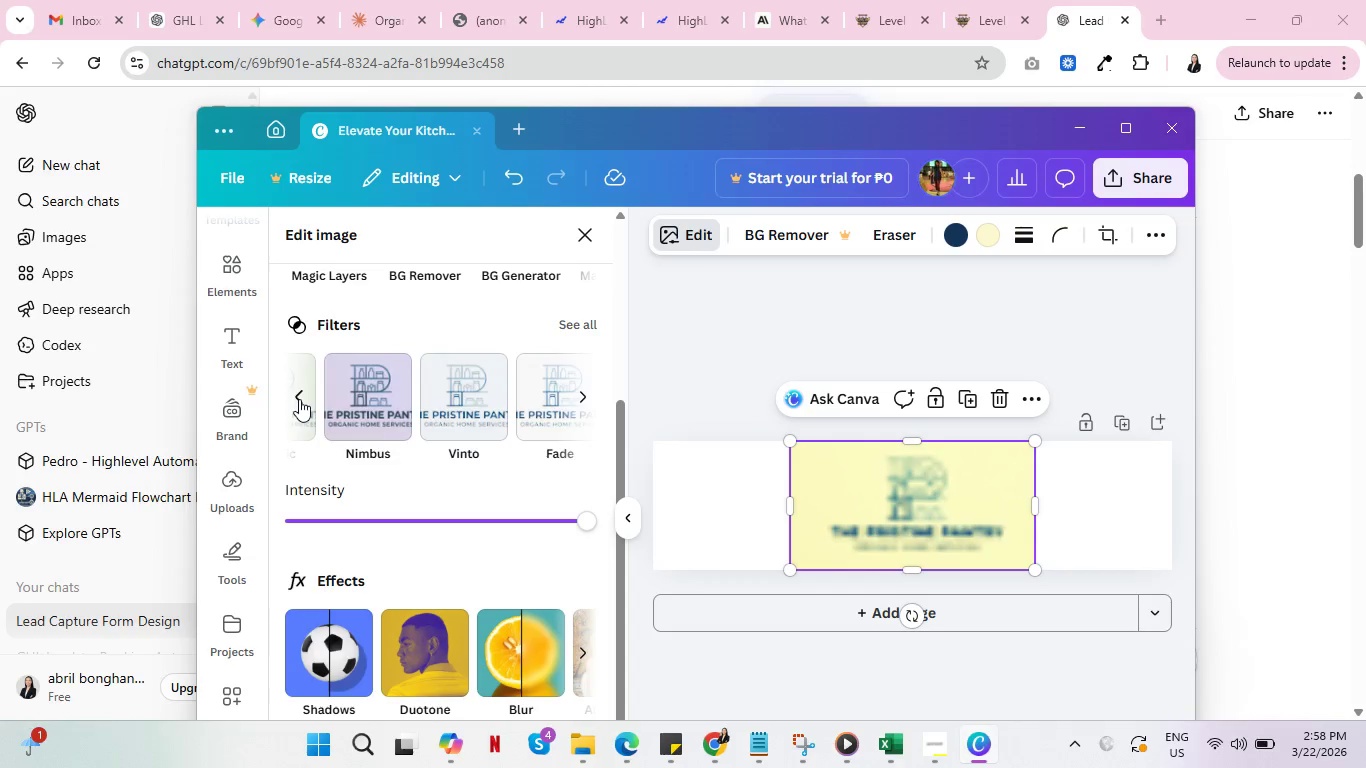 
triple_click([299, 399])
 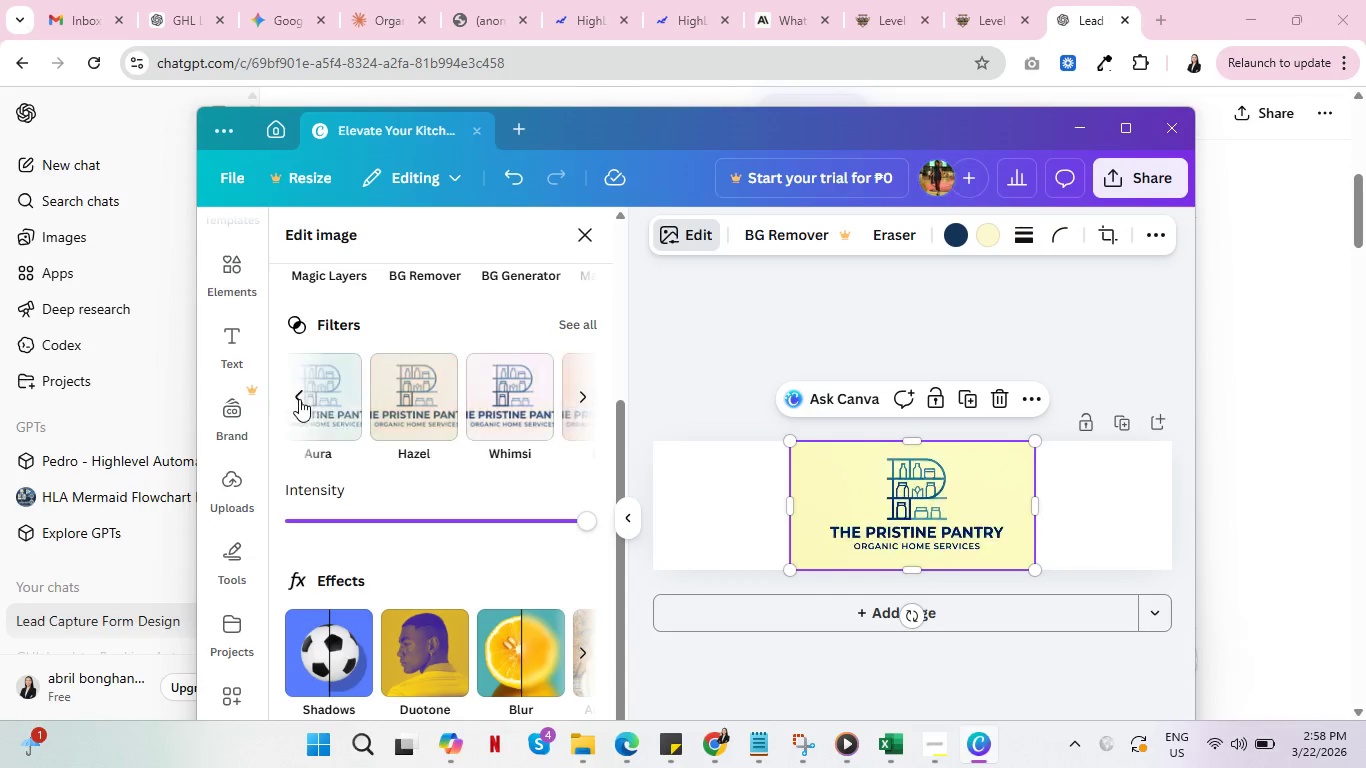 
triple_click([299, 399])
 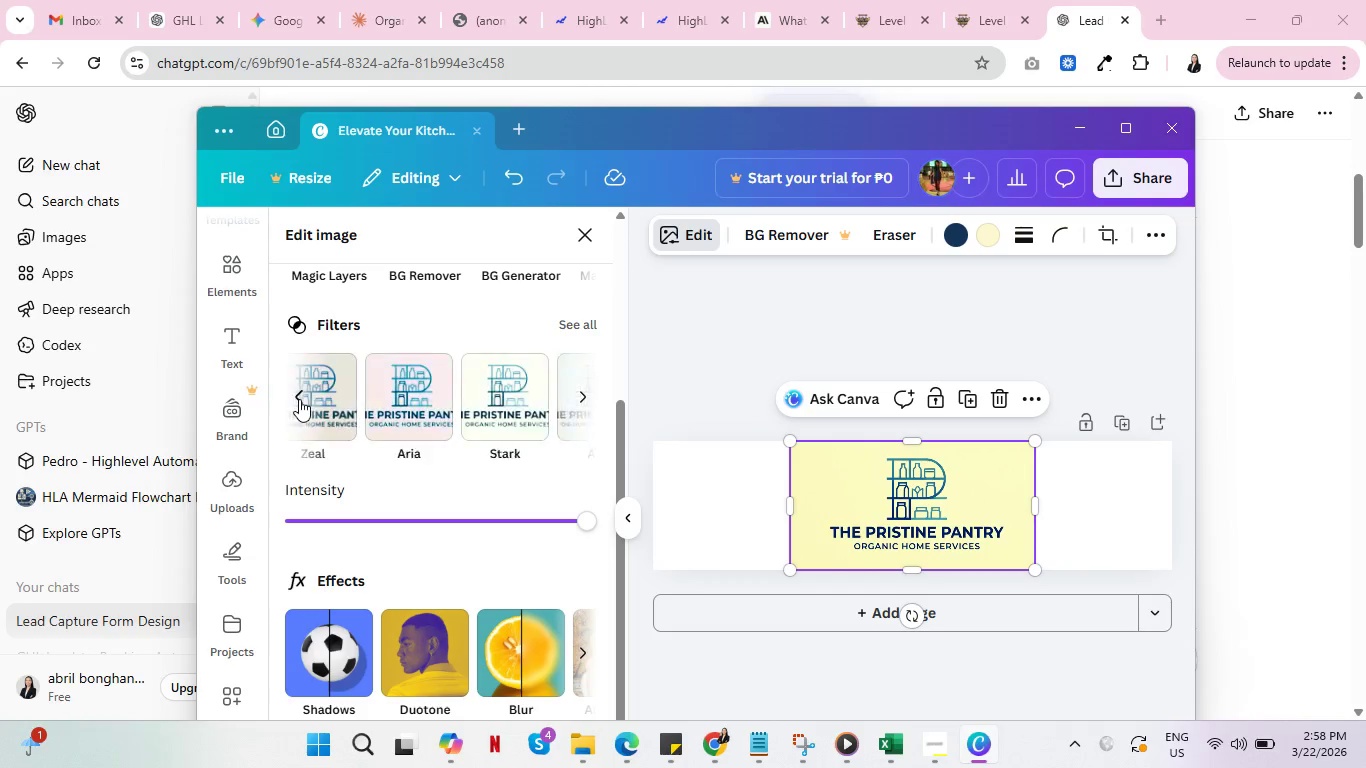 
triple_click([299, 399])
 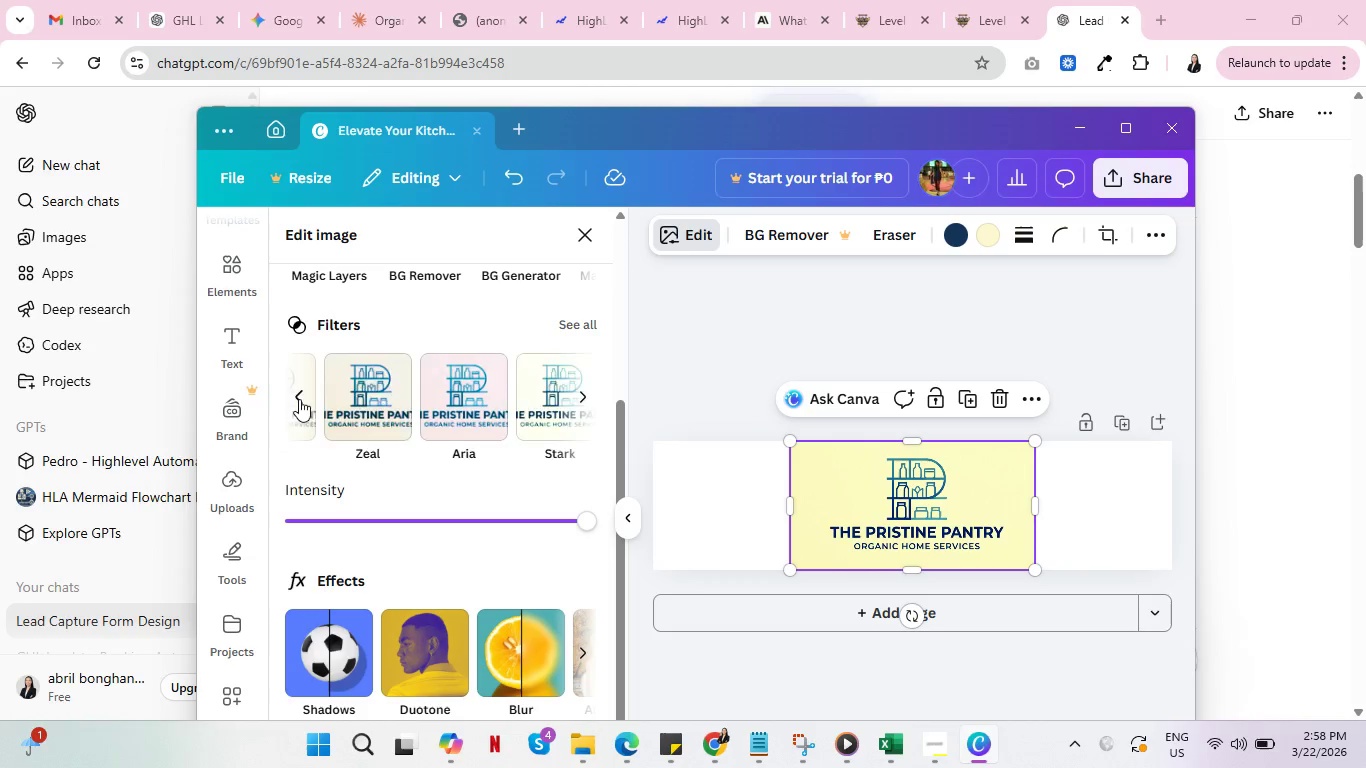 
triple_click([299, 399])
 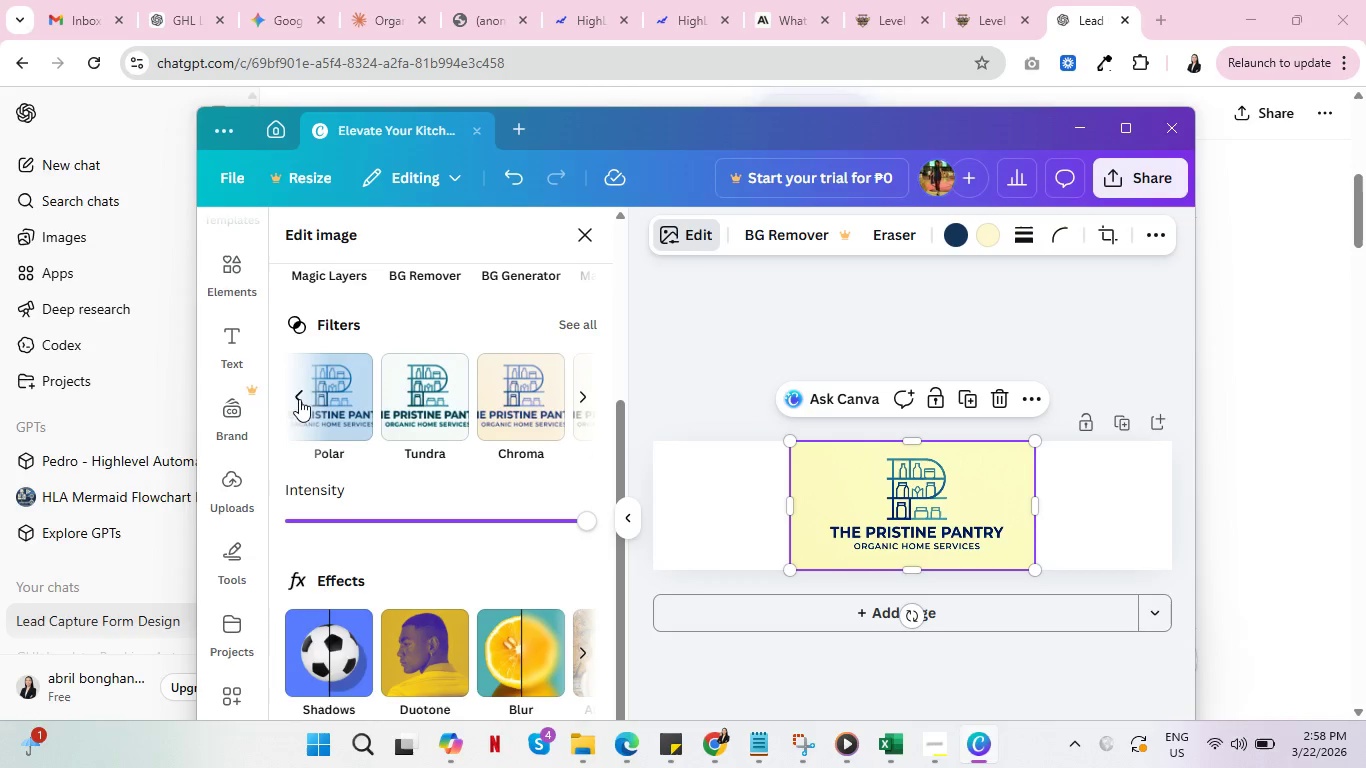 
triple_click([299, 399])
 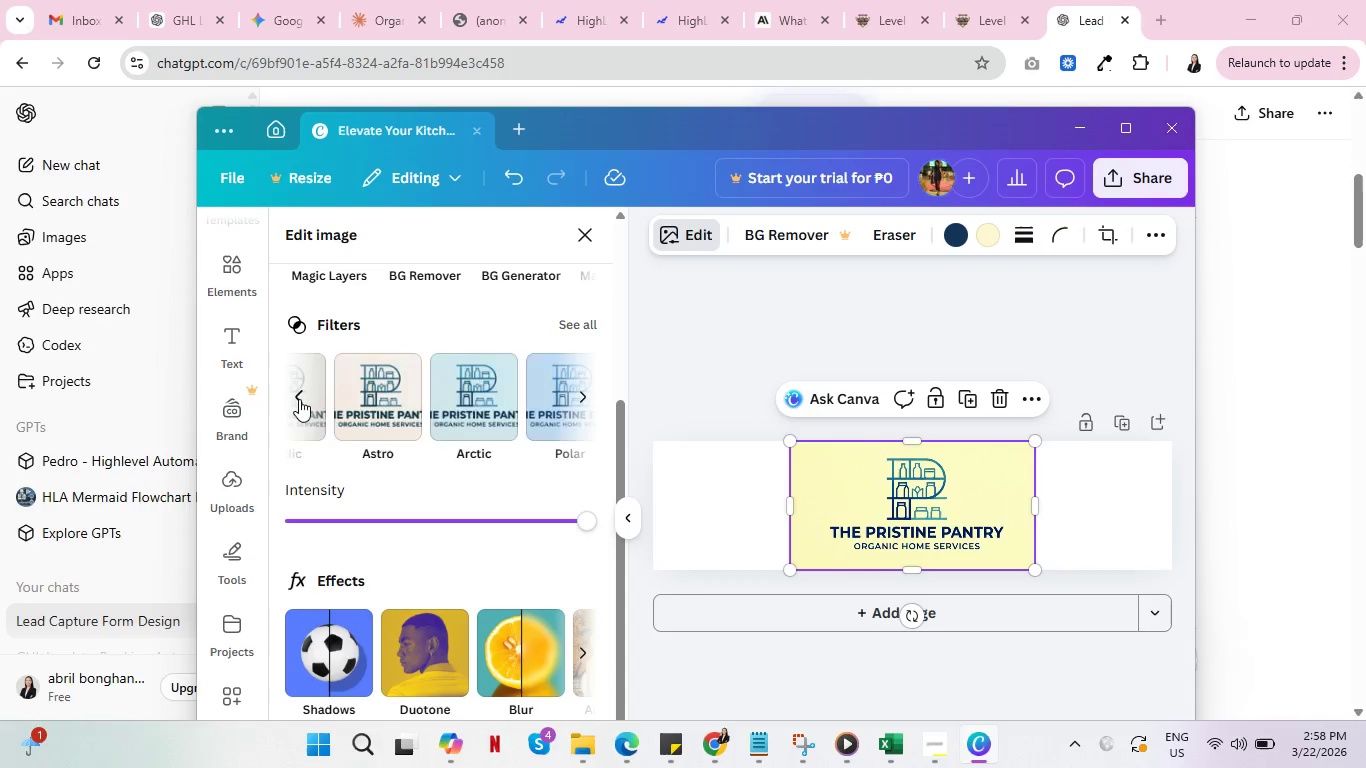 
triple_click([299, 399])
 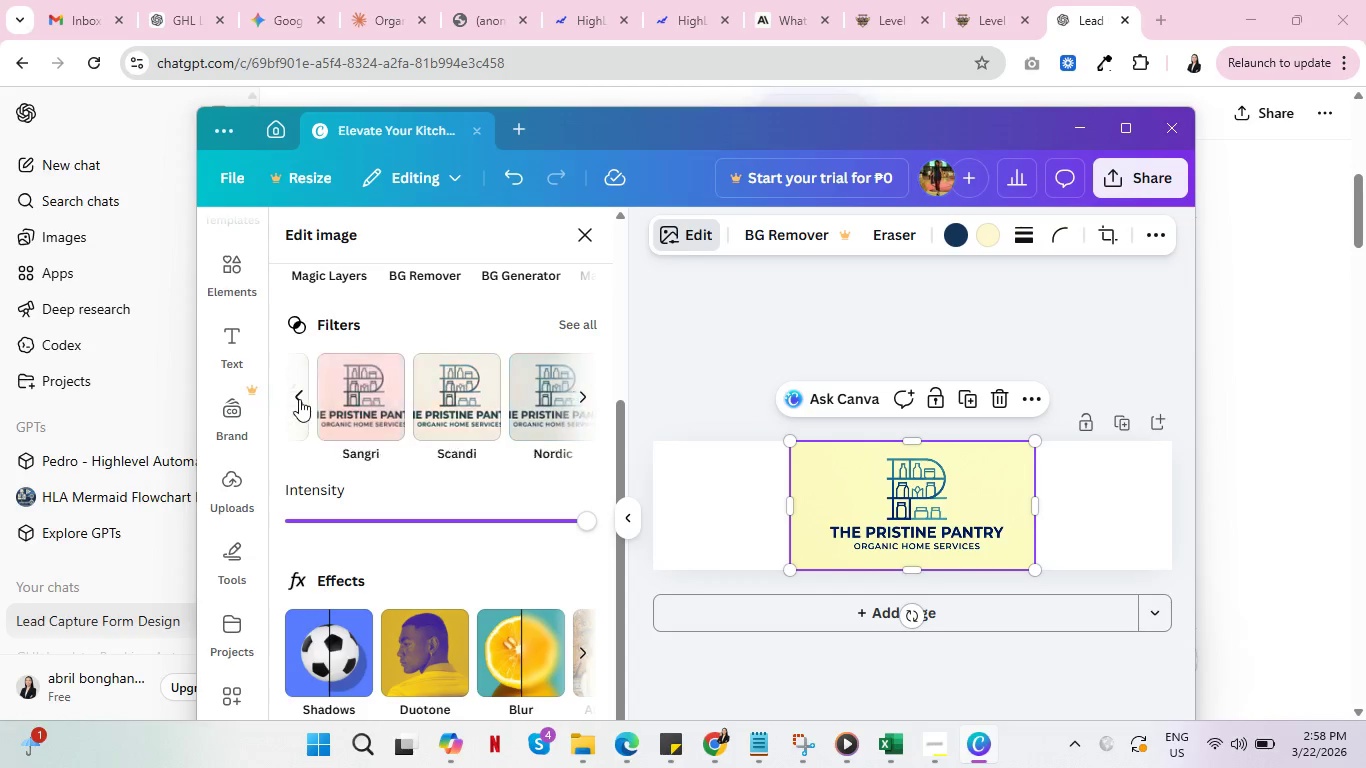 
triple_click([299, 399])
 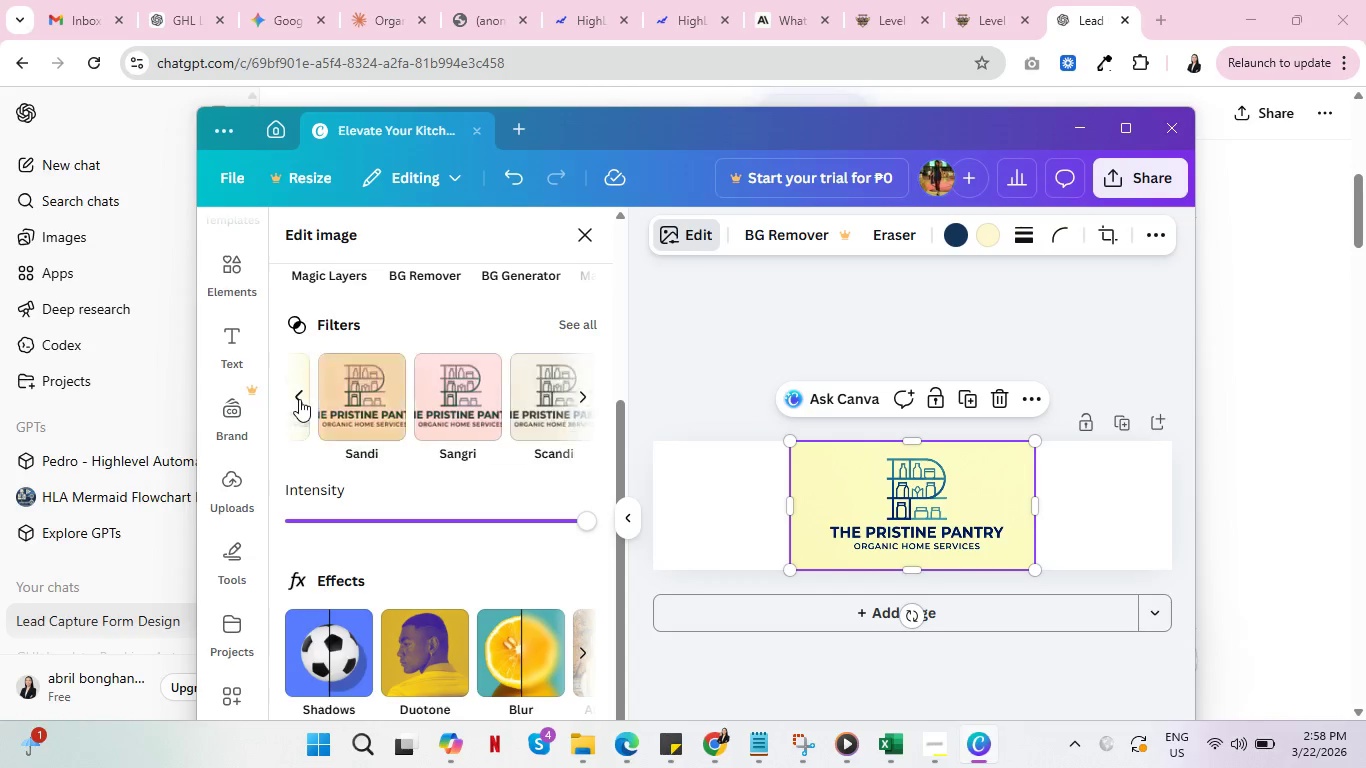 
triple_click([299, 399])
 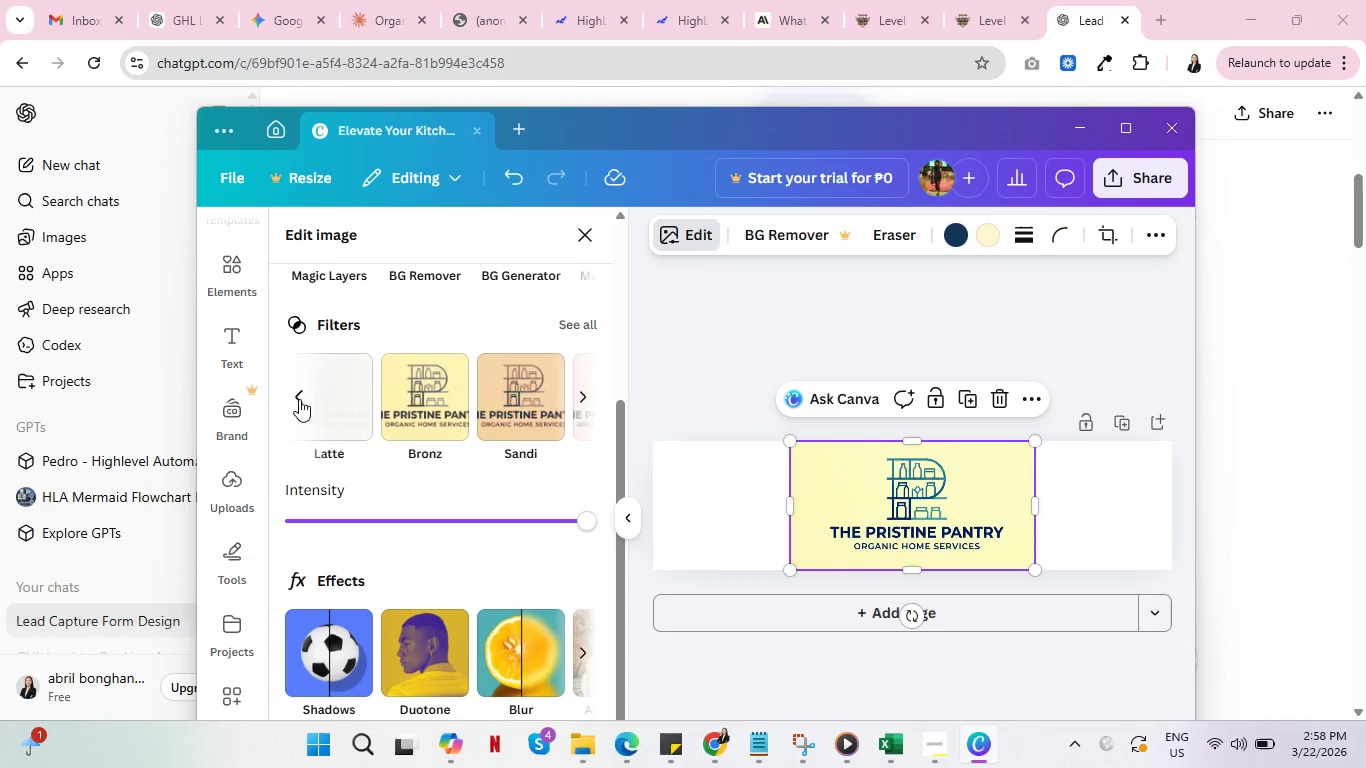 
triple_click([299, 399])
 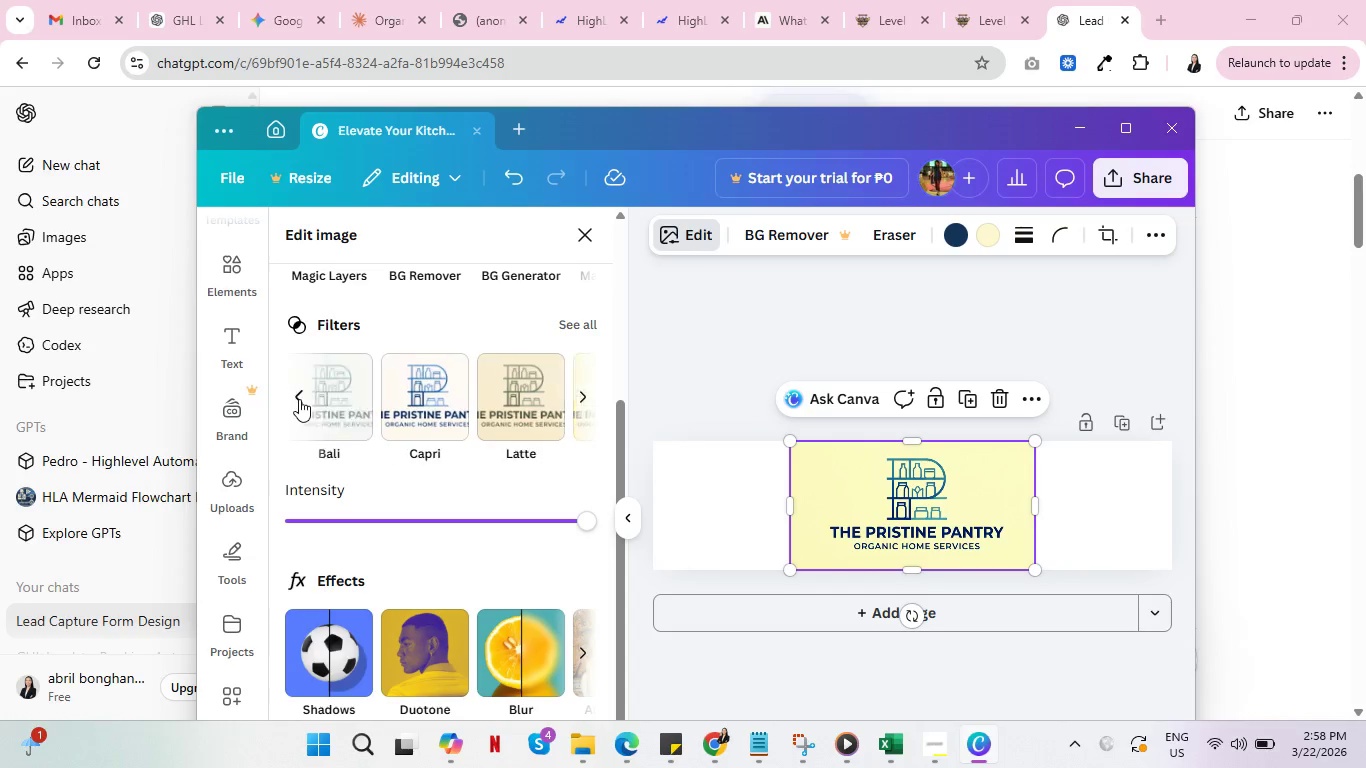 
triple_click([299, 399])
 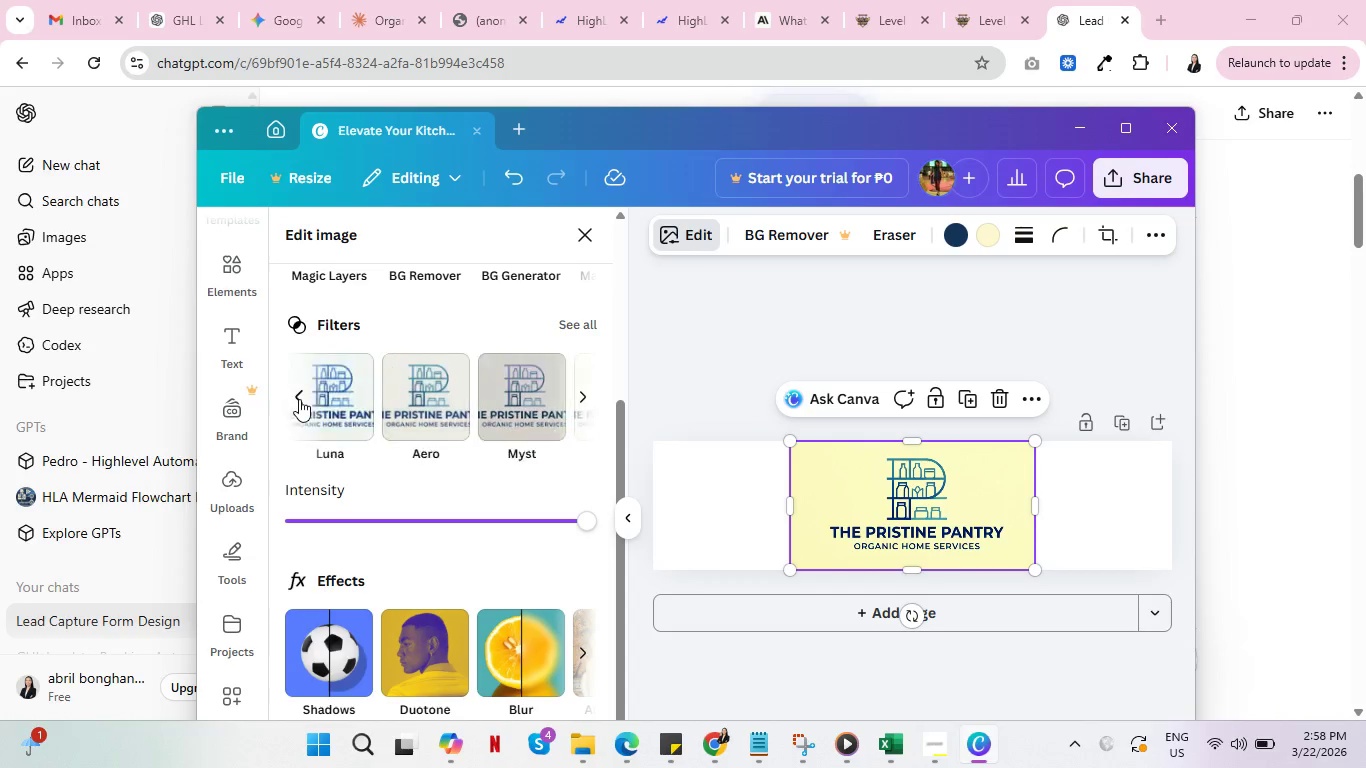 
triple_click([299, 399])
 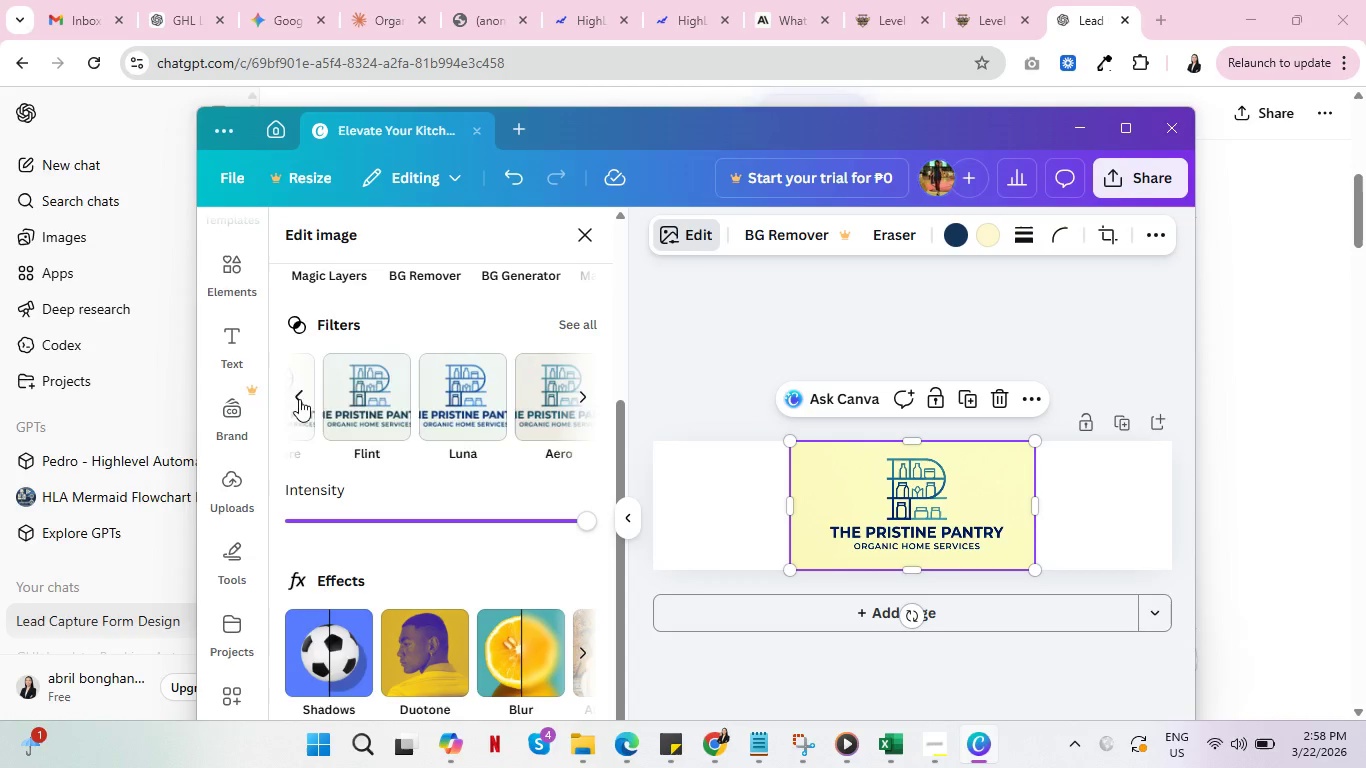 
triple_click([299, 399])
 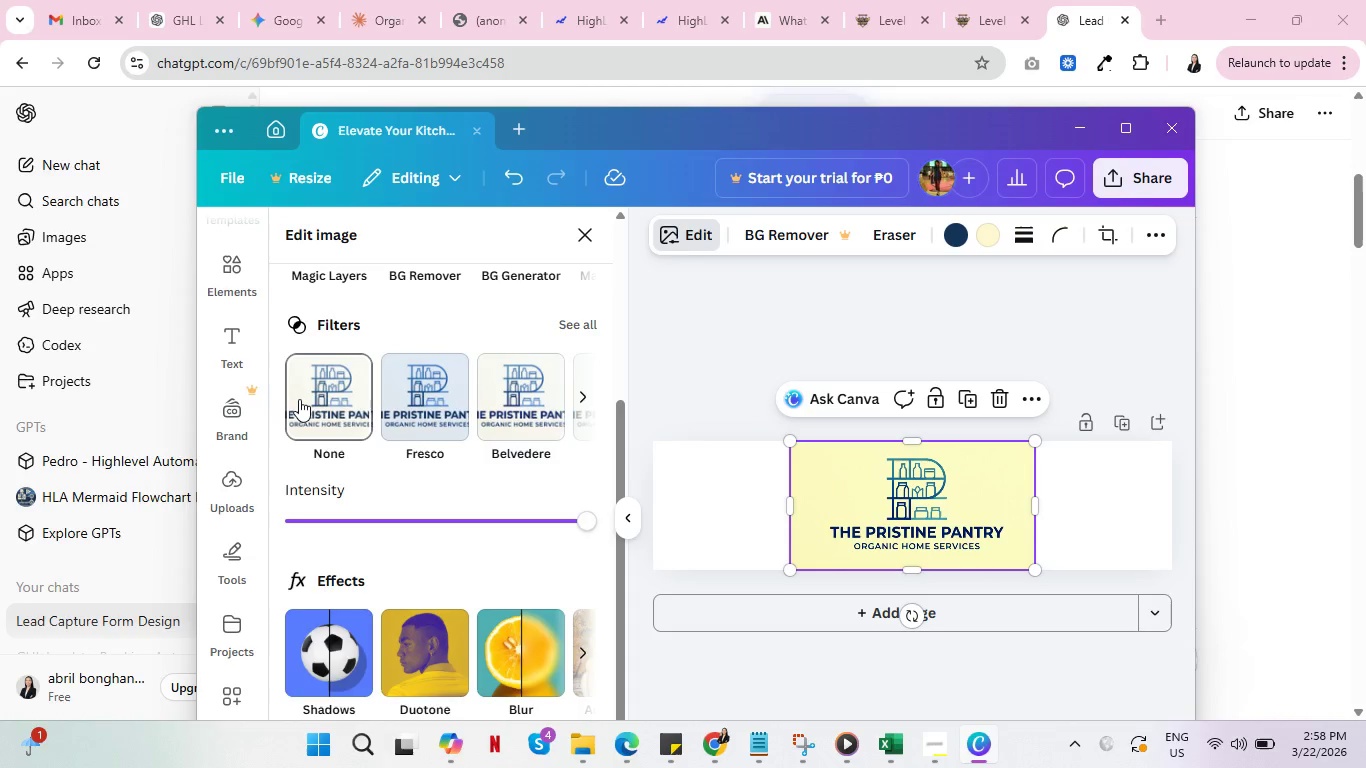 
triple_click([299, 399])
 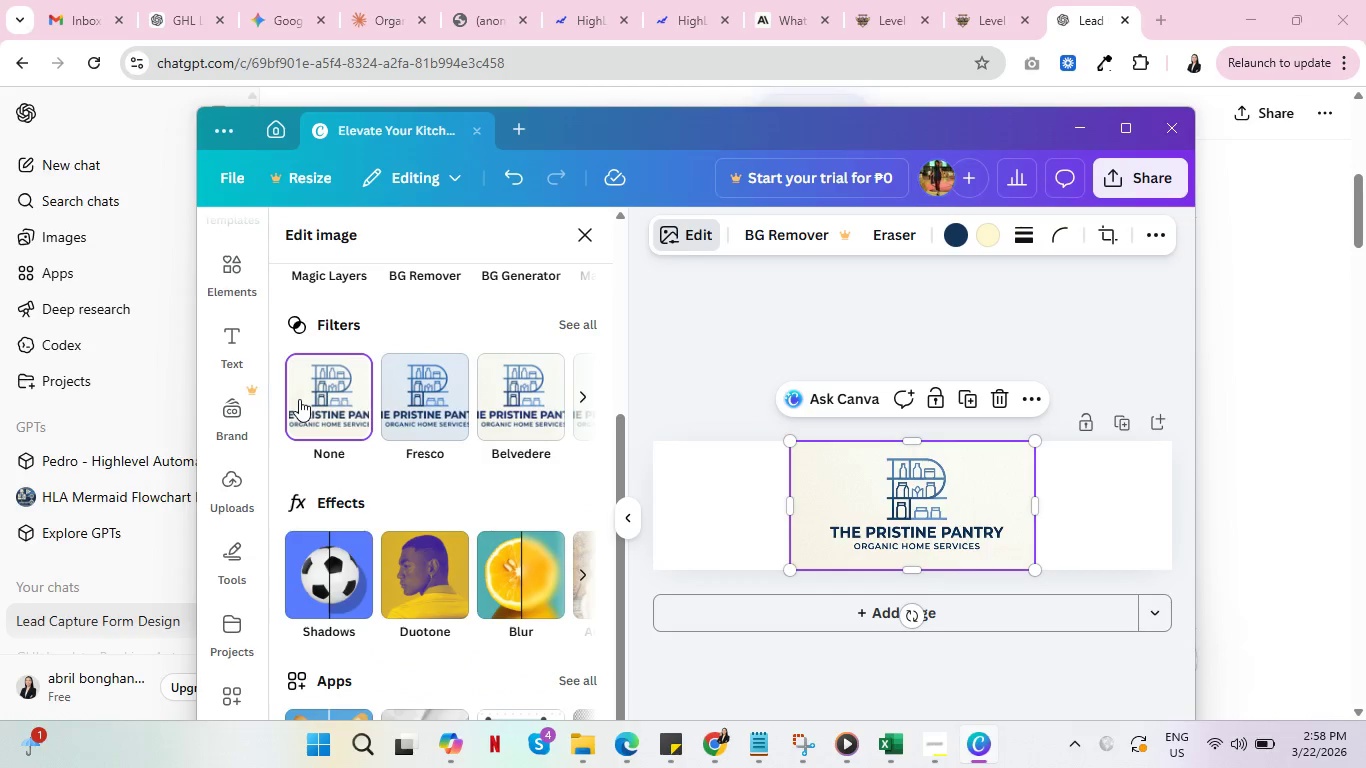 
triple_click([299, 399])
 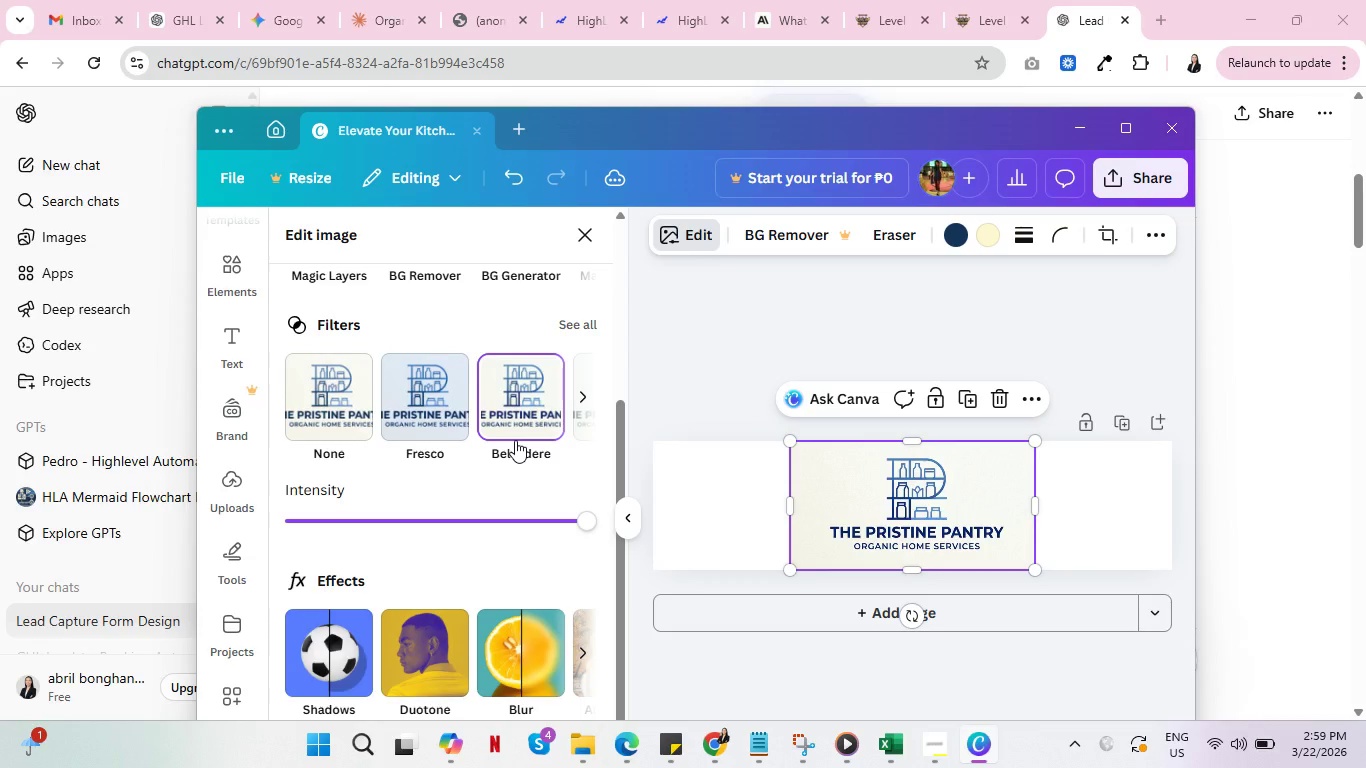 
wait(10.59)
 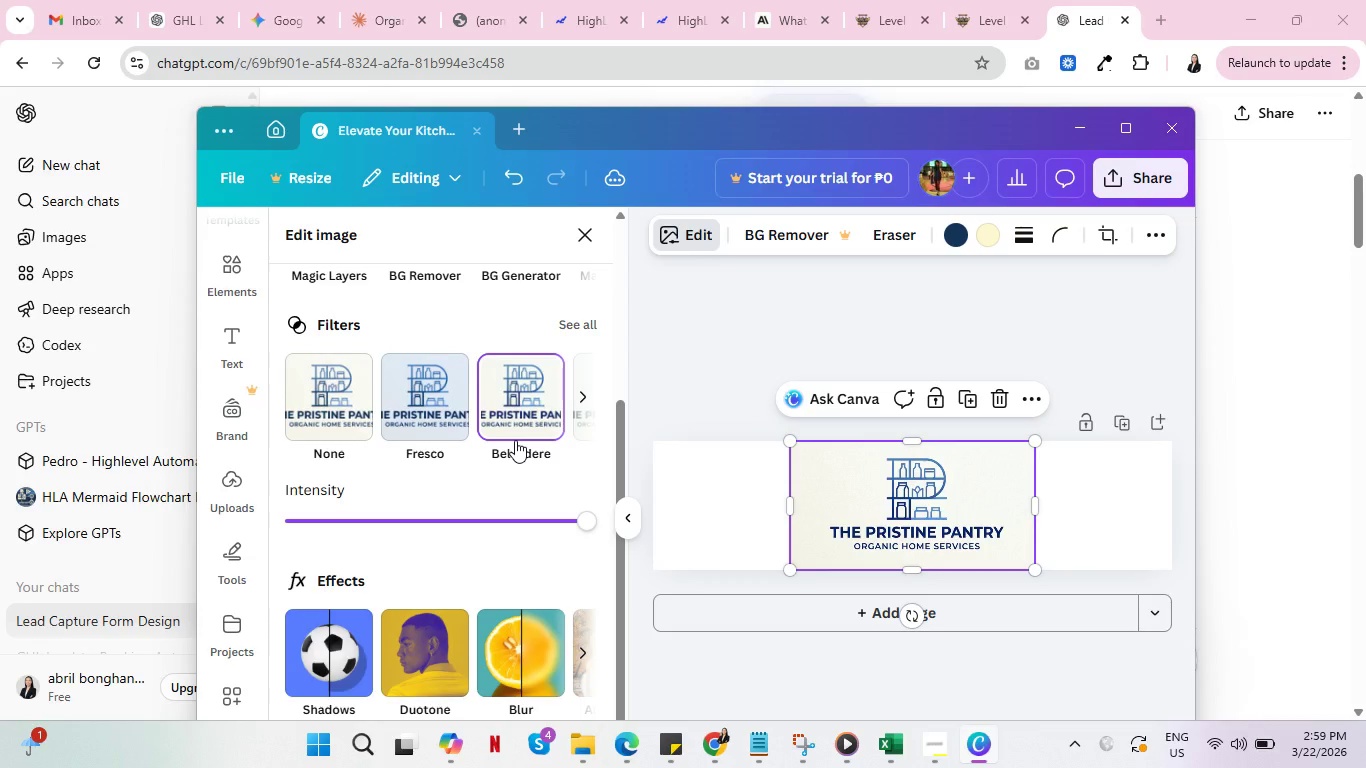 
scroll: coordinate [593, 582], scroll_direction: down, amount: 19.0
 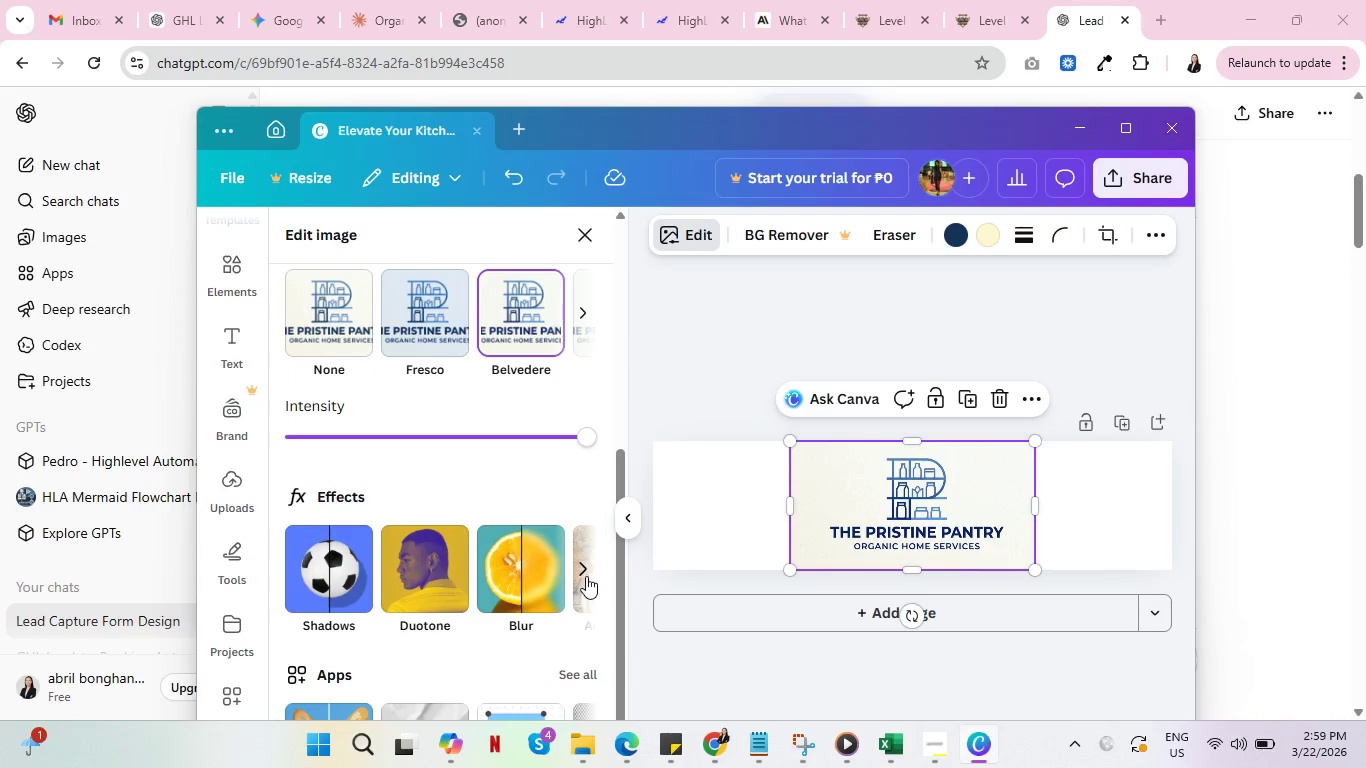 
left_click([520, 575])
 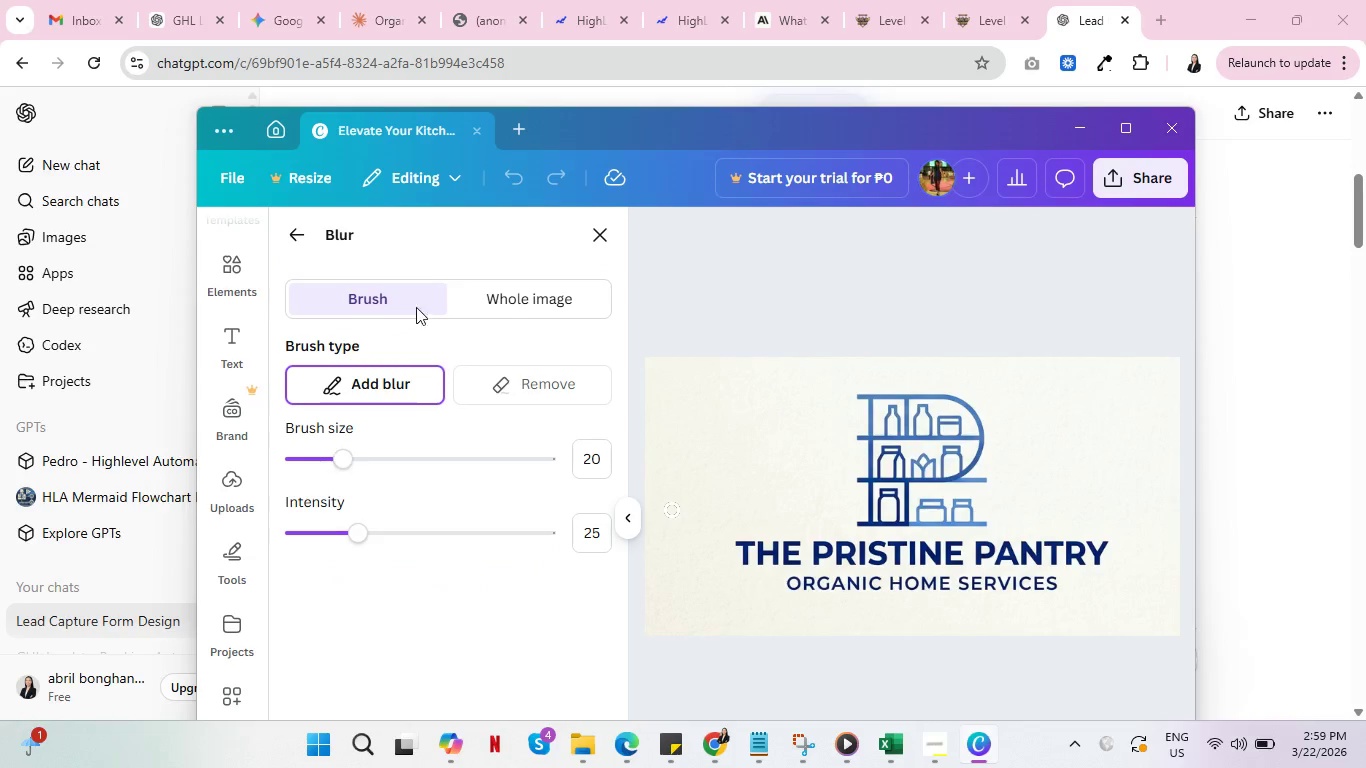 
wait(5.16)
 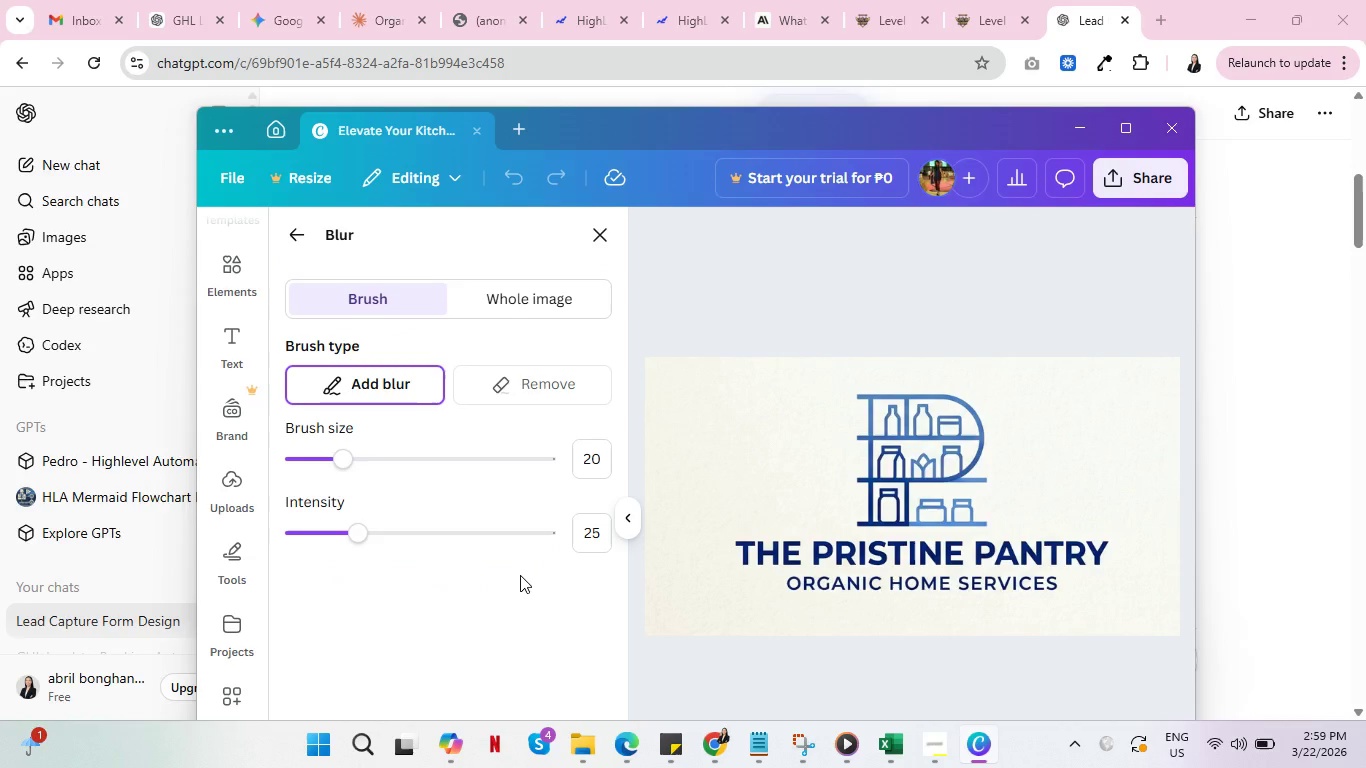 
left_click([297, 231])
 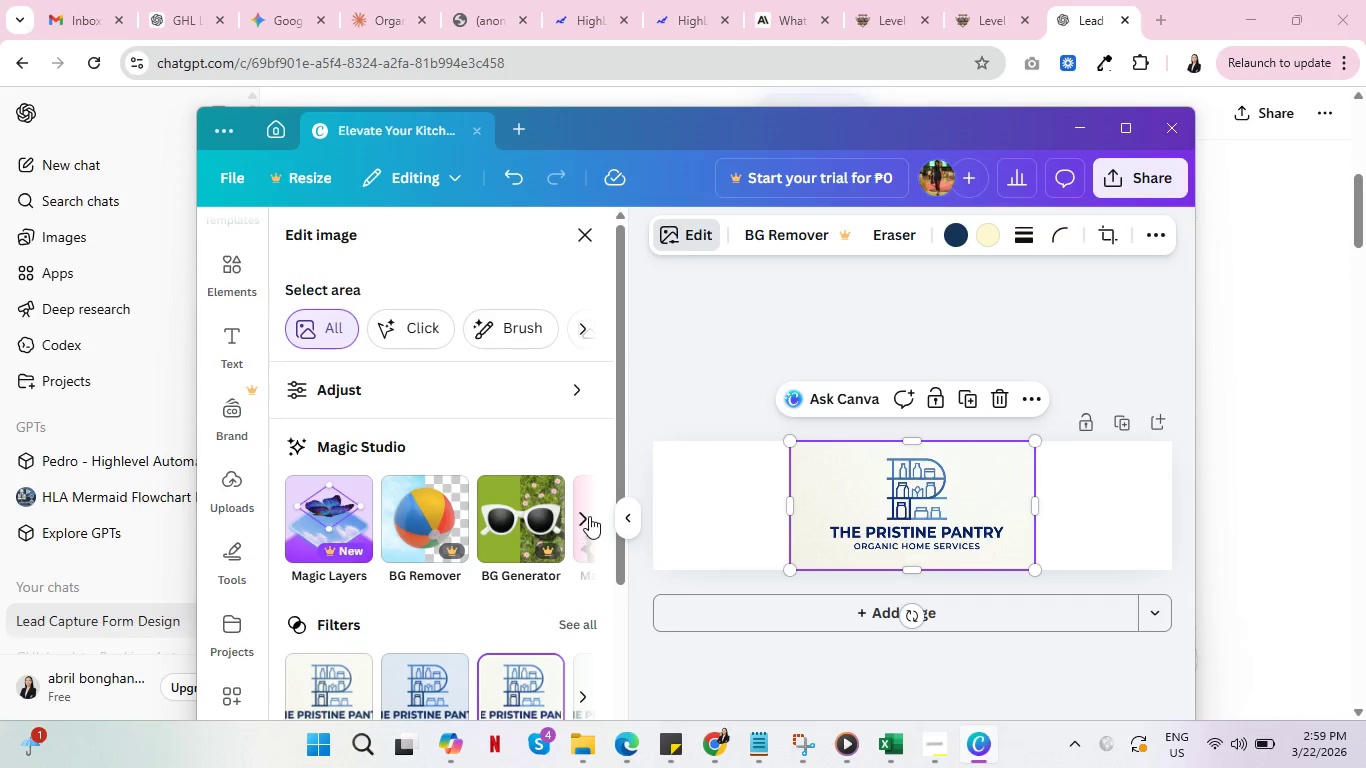 
left_click([581, 516])
 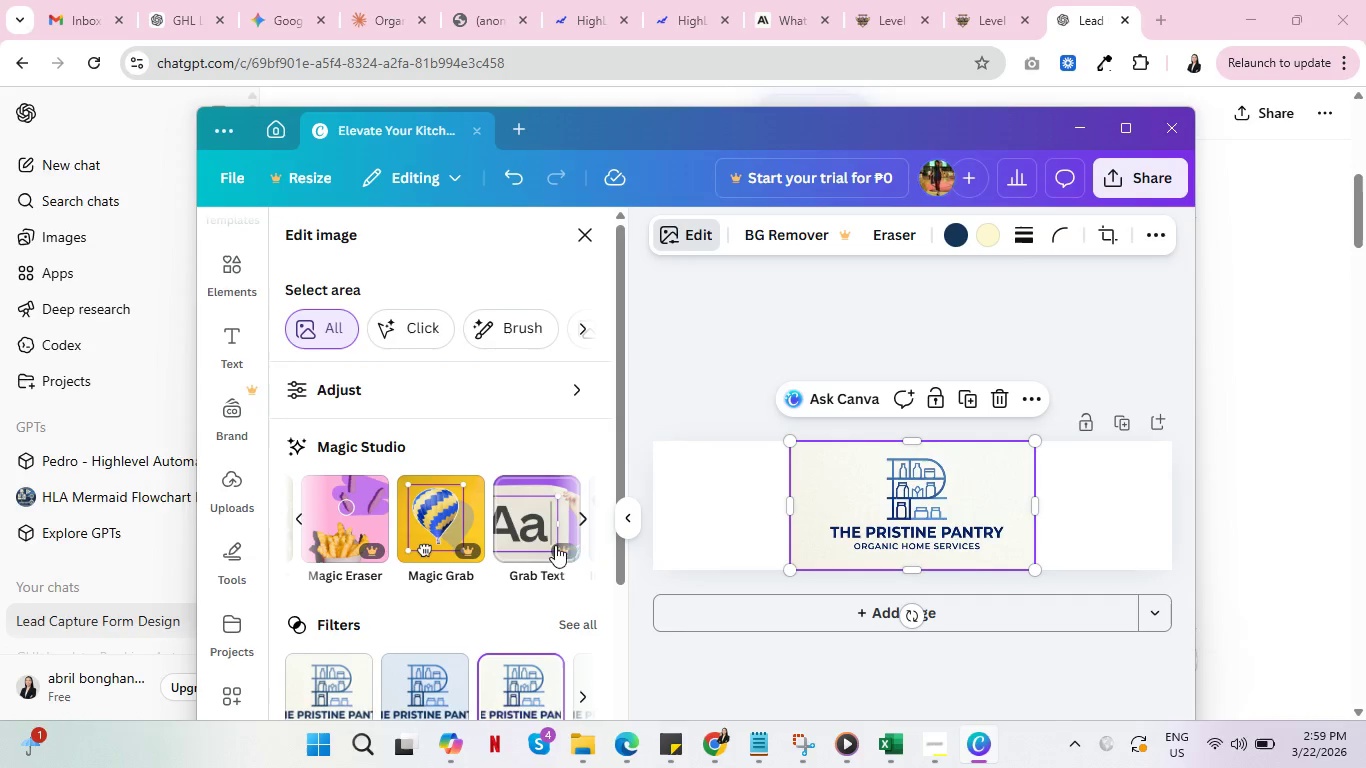 
scroll: coordinate [559, 557], scroll_direction: down, amount: 5.0
 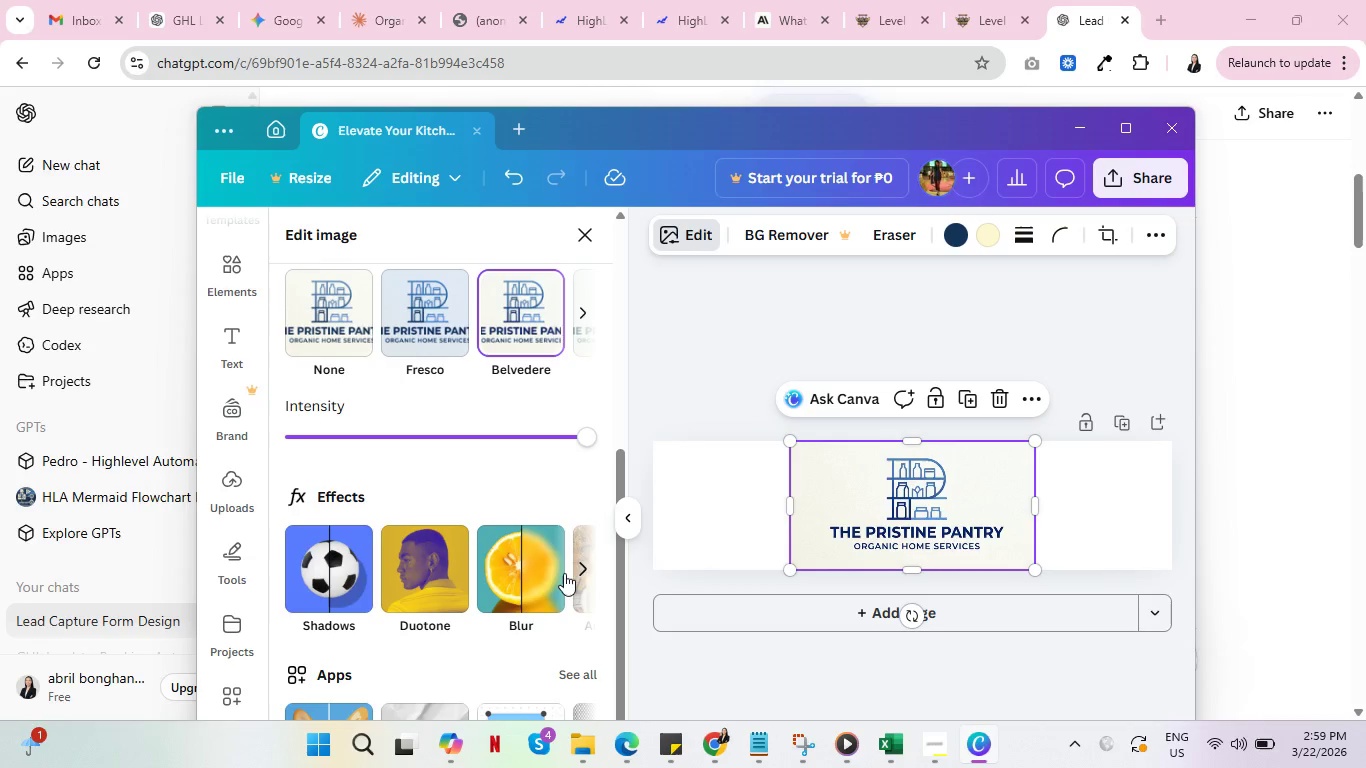 
left_click([320, 581])
 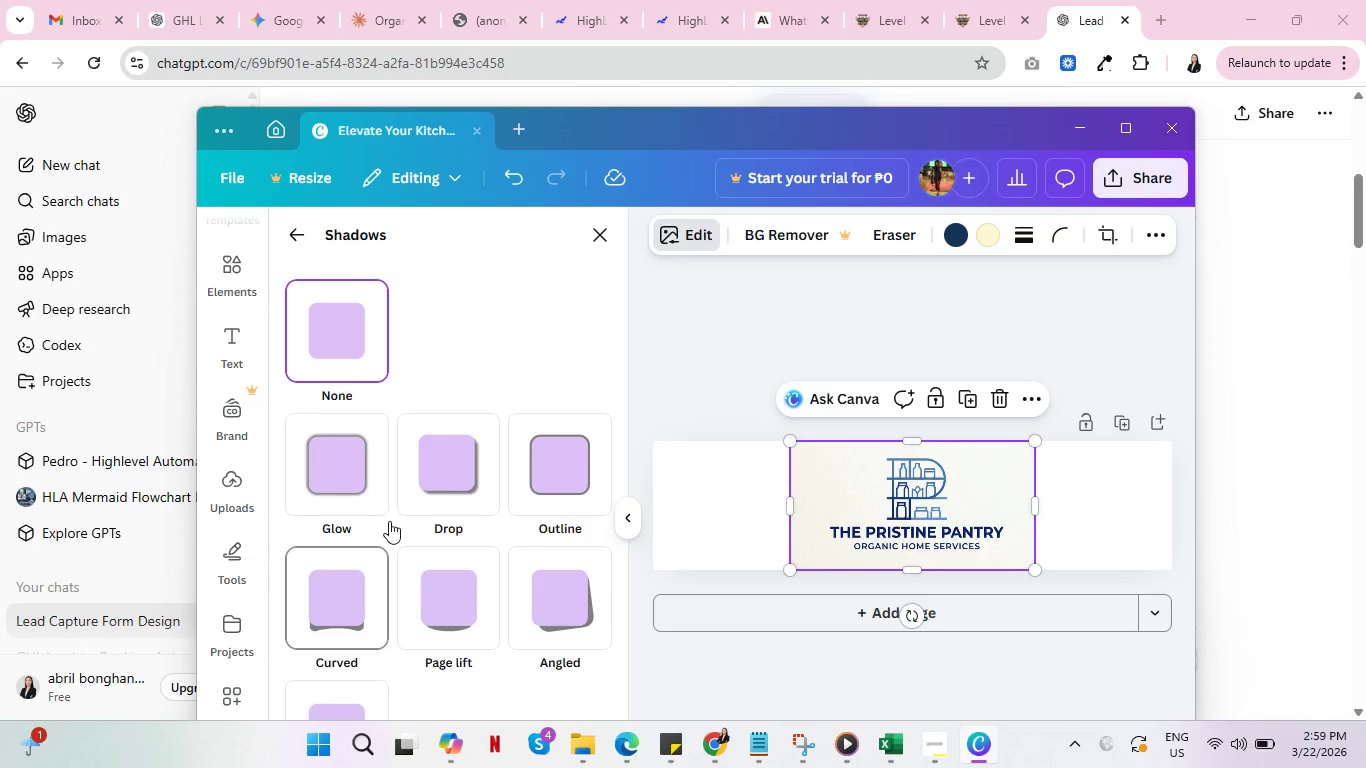 
left_click([454, 471])
 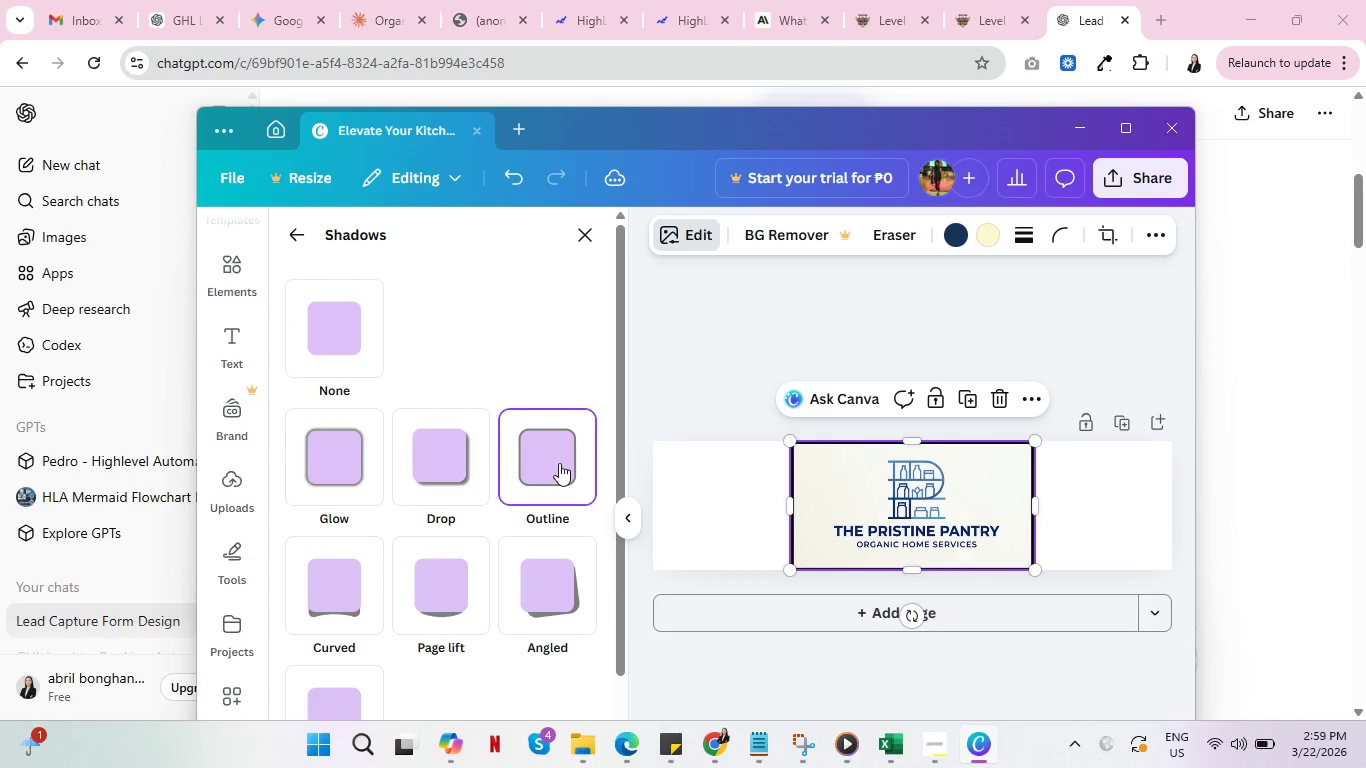 
left_click([325, 464])
 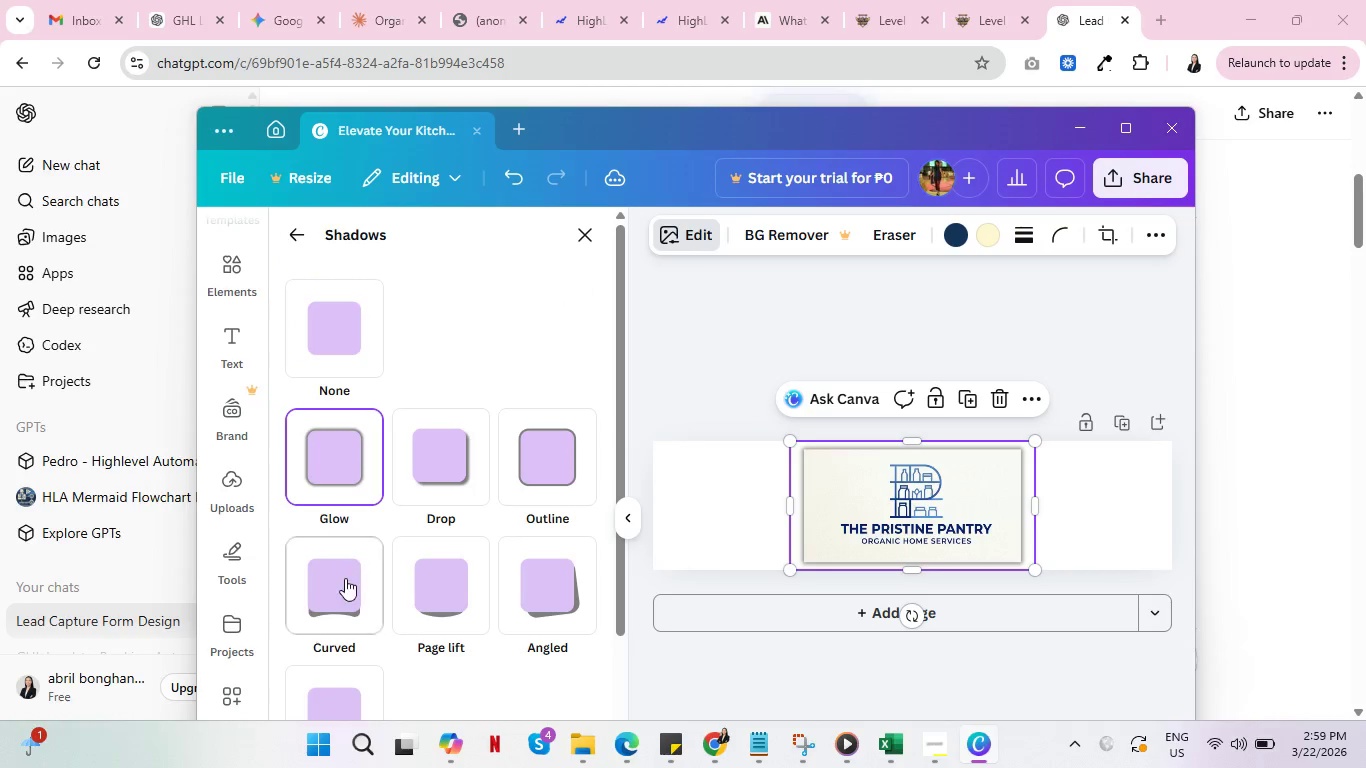 
double_click([345, 578])
 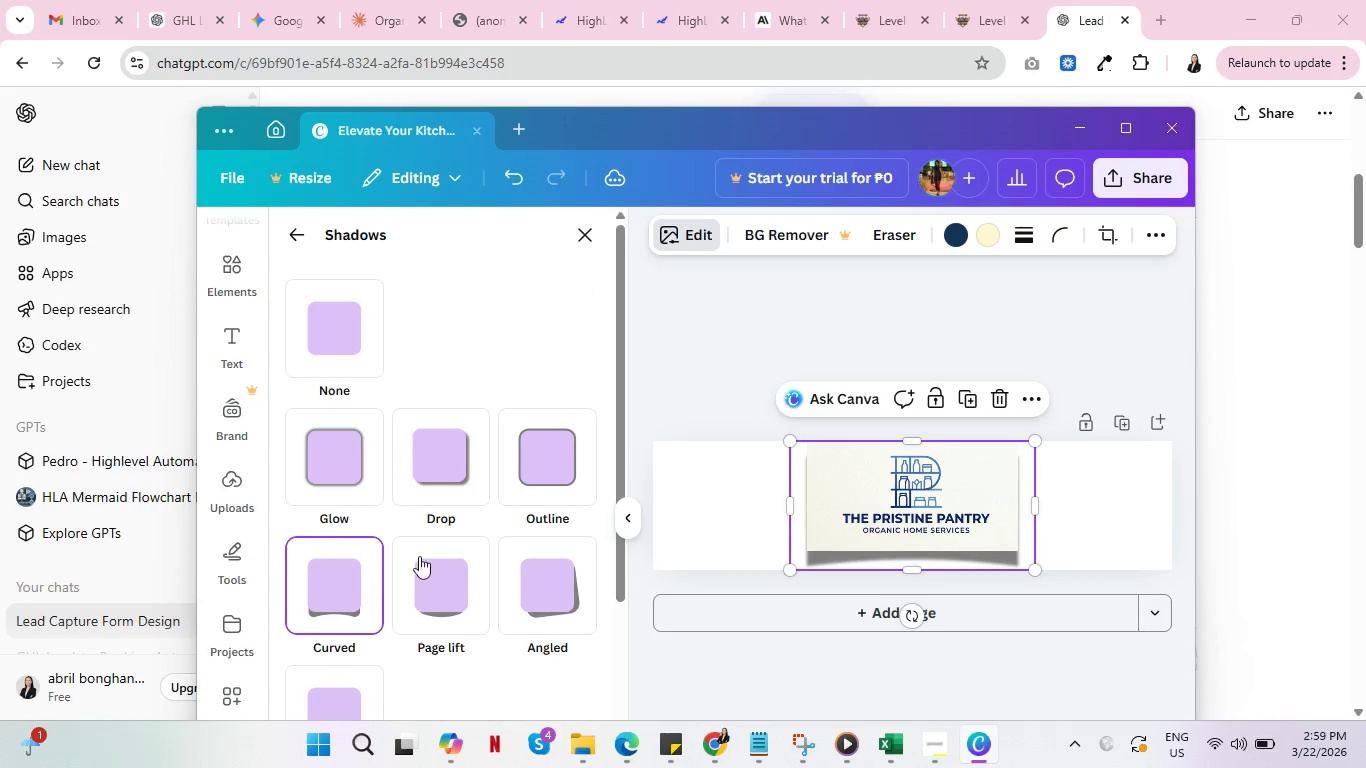 
scroll: coordinate [439, 554], scroll_direction: down, amount: 2.0
 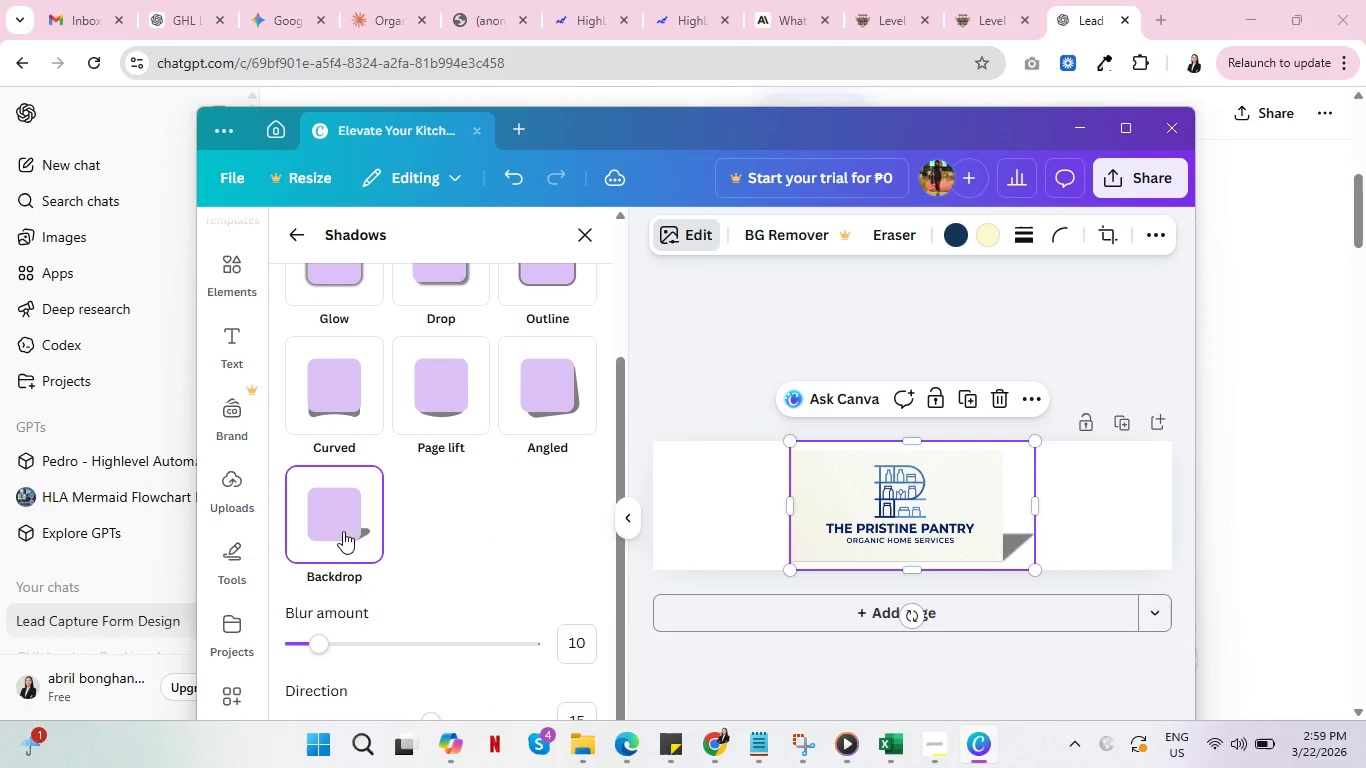 
scroll: coordinate [445, 467], scroll_direction: up, amount: 5.0
 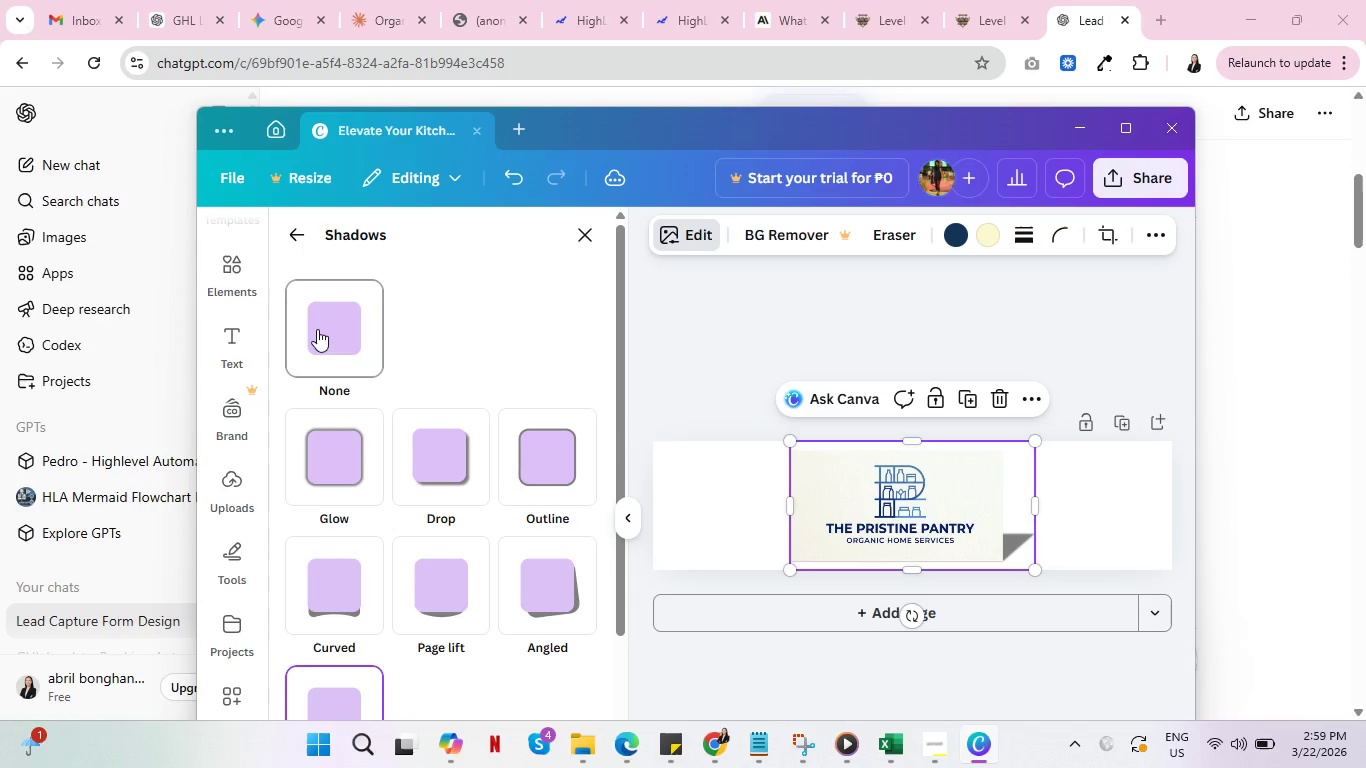 
left_click([315, 321])
 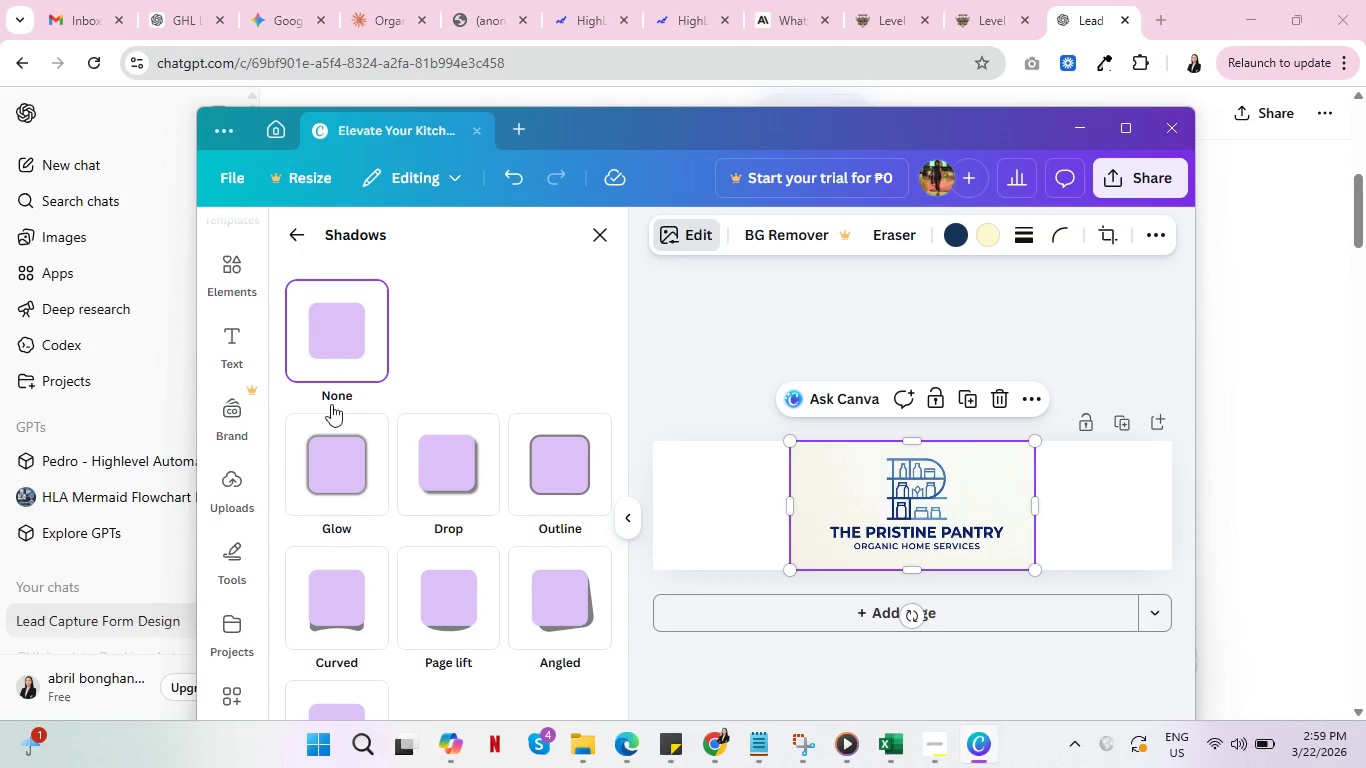 
scroll: coordinate [491, 496], scroll_direction: down, amount: 10.0
 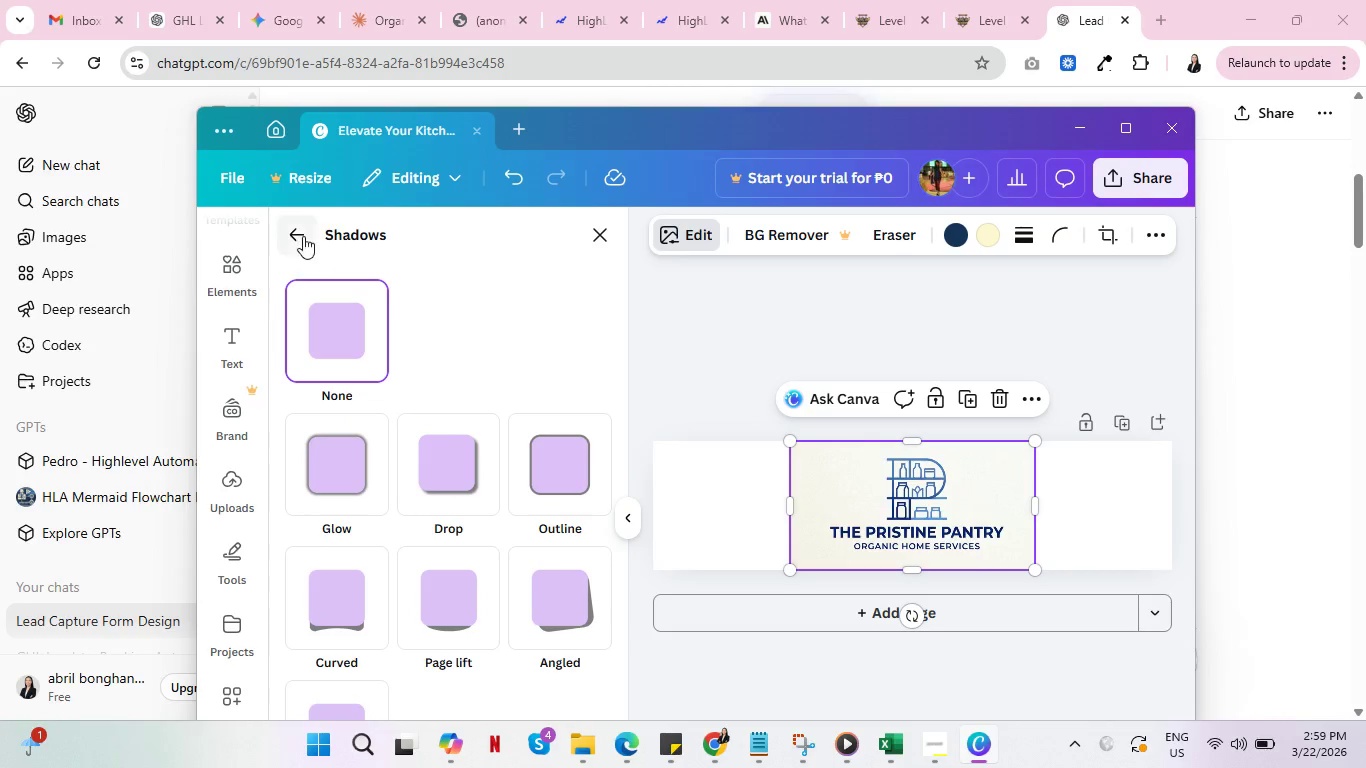 
left_click([296, 229])
 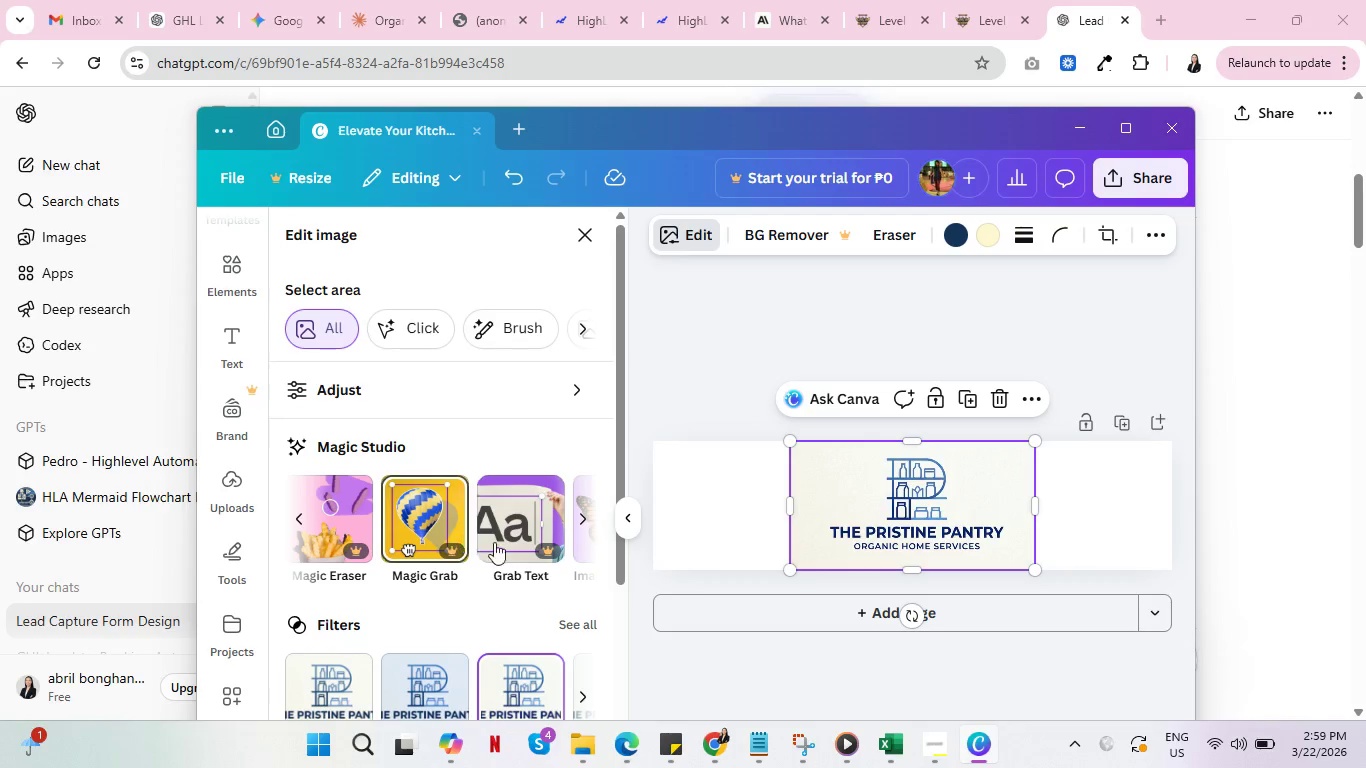 
scroll: coordinate [549, 563], scroll_direction: down, amount: 5.0
 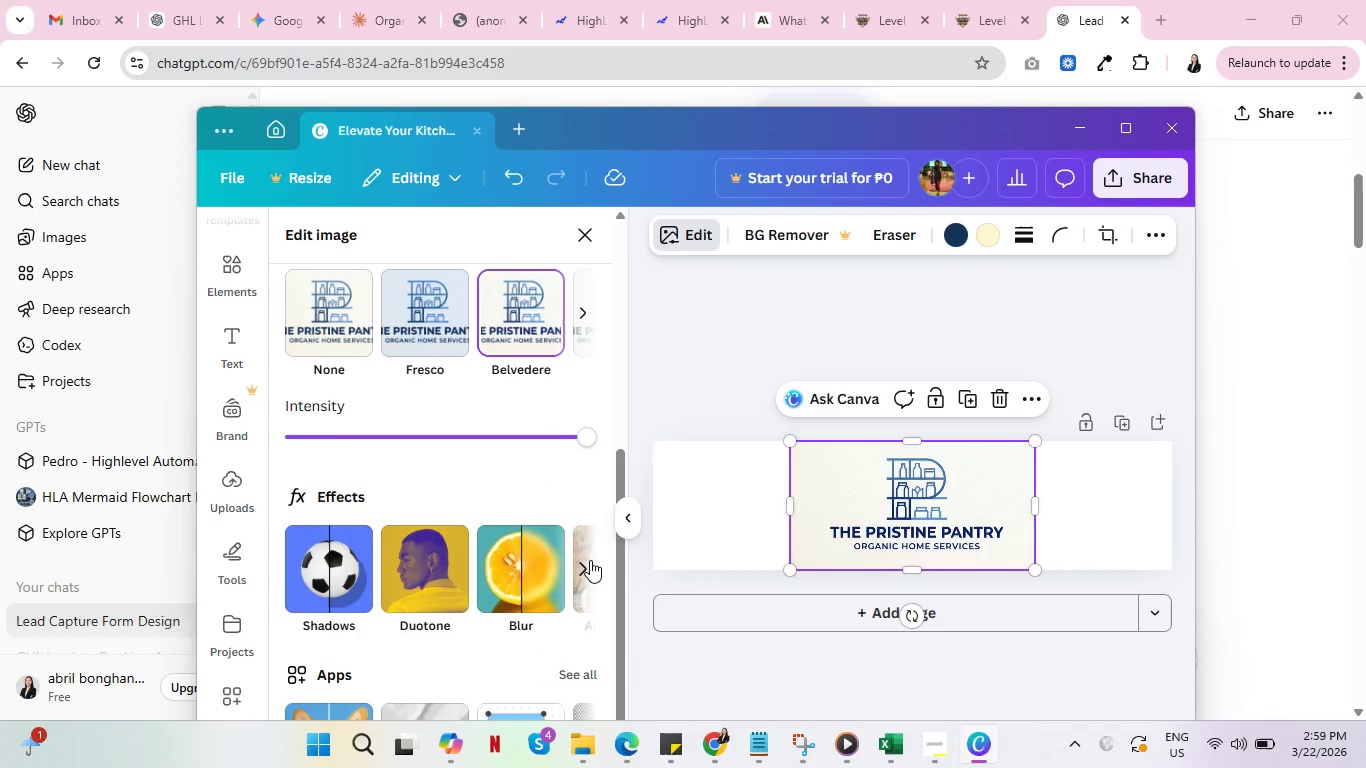 
left_click([577, 567])
 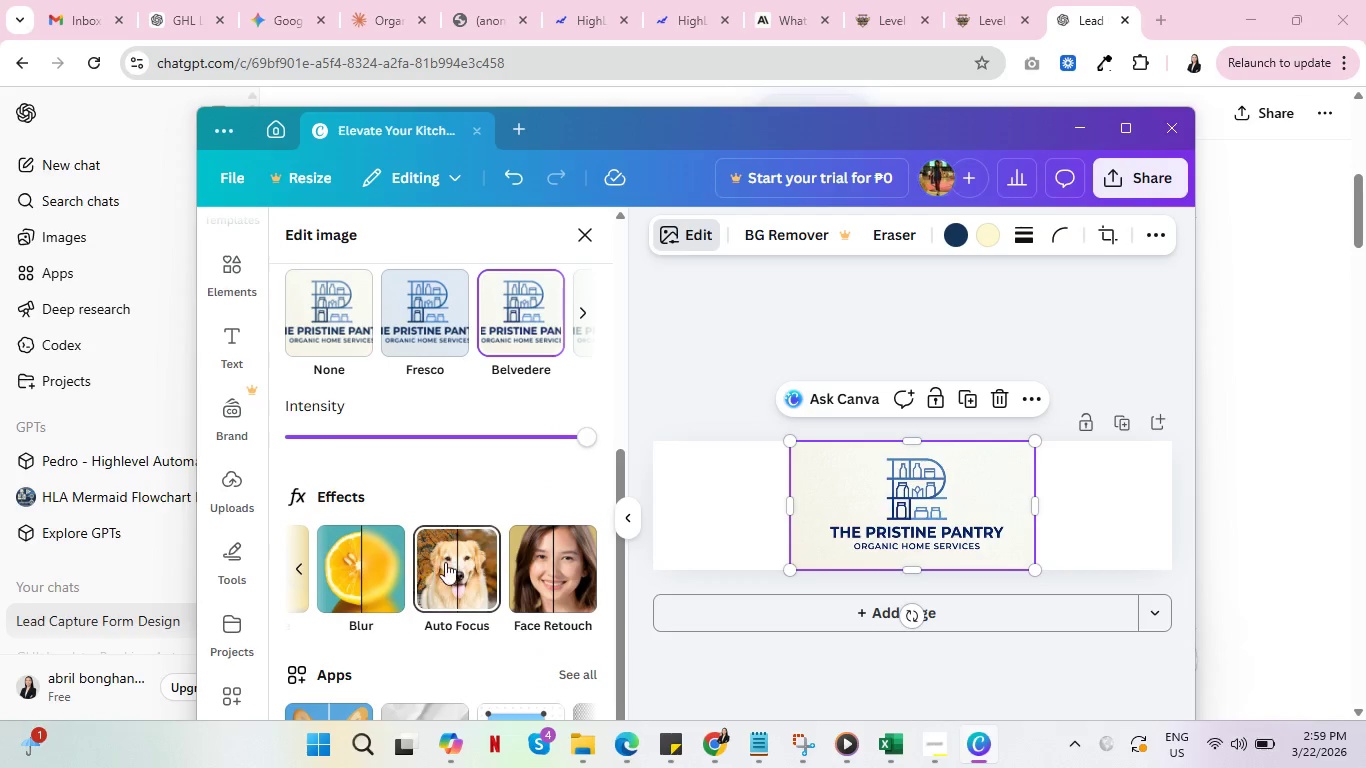 
scroll: coordinate [501, 579], scroll_direction: down, amount: 7.0
 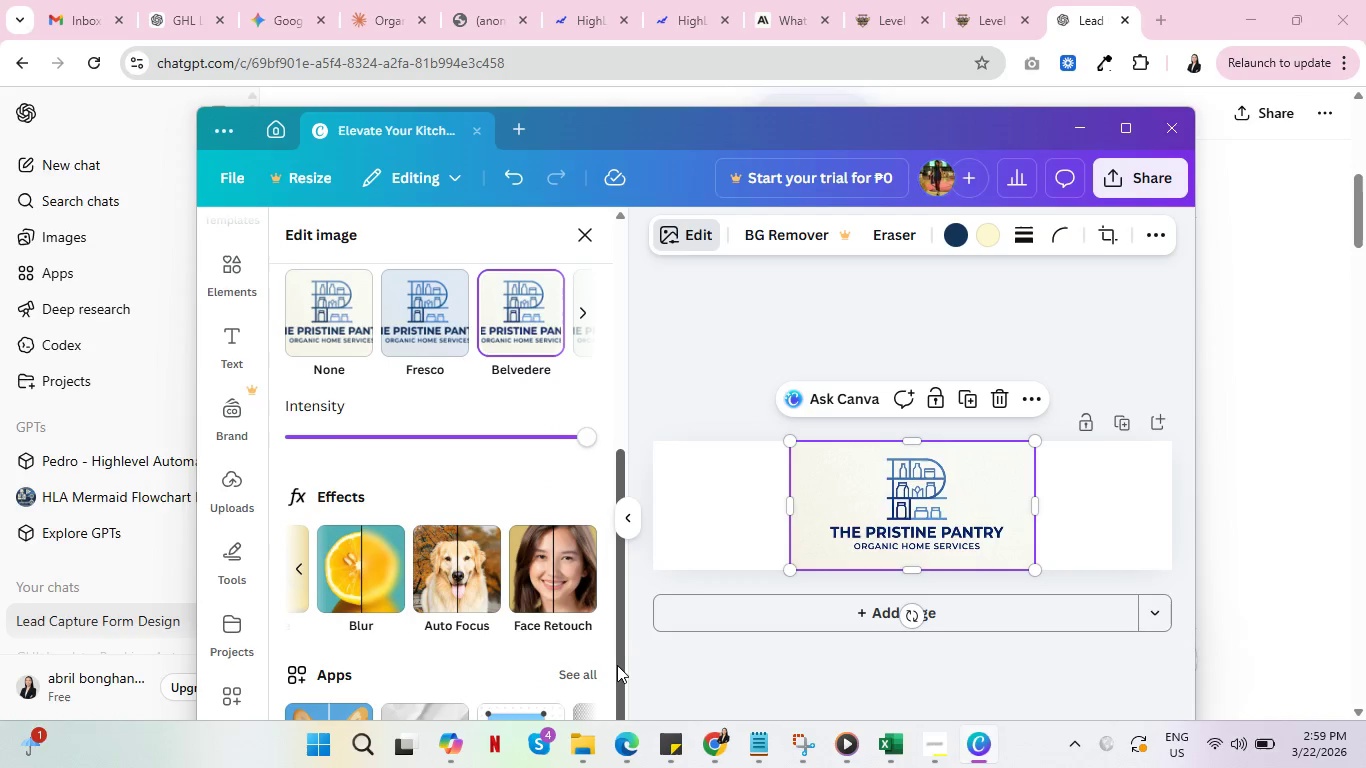 
left_click_drag(start_coordinate=[618, 665], to_coordinate=[615, 731])
 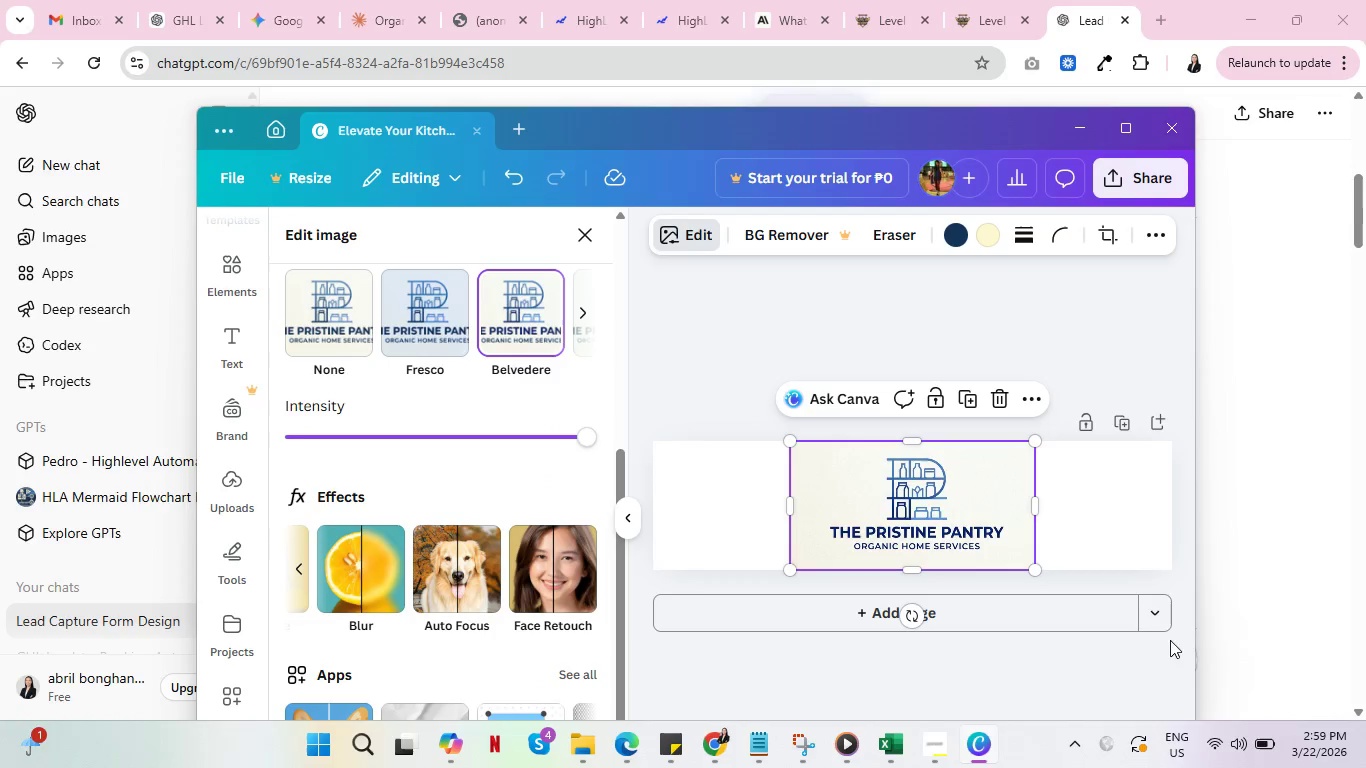 
scroll: coordinate [1224, 630], scroll_direction: down, amount: 6.0
 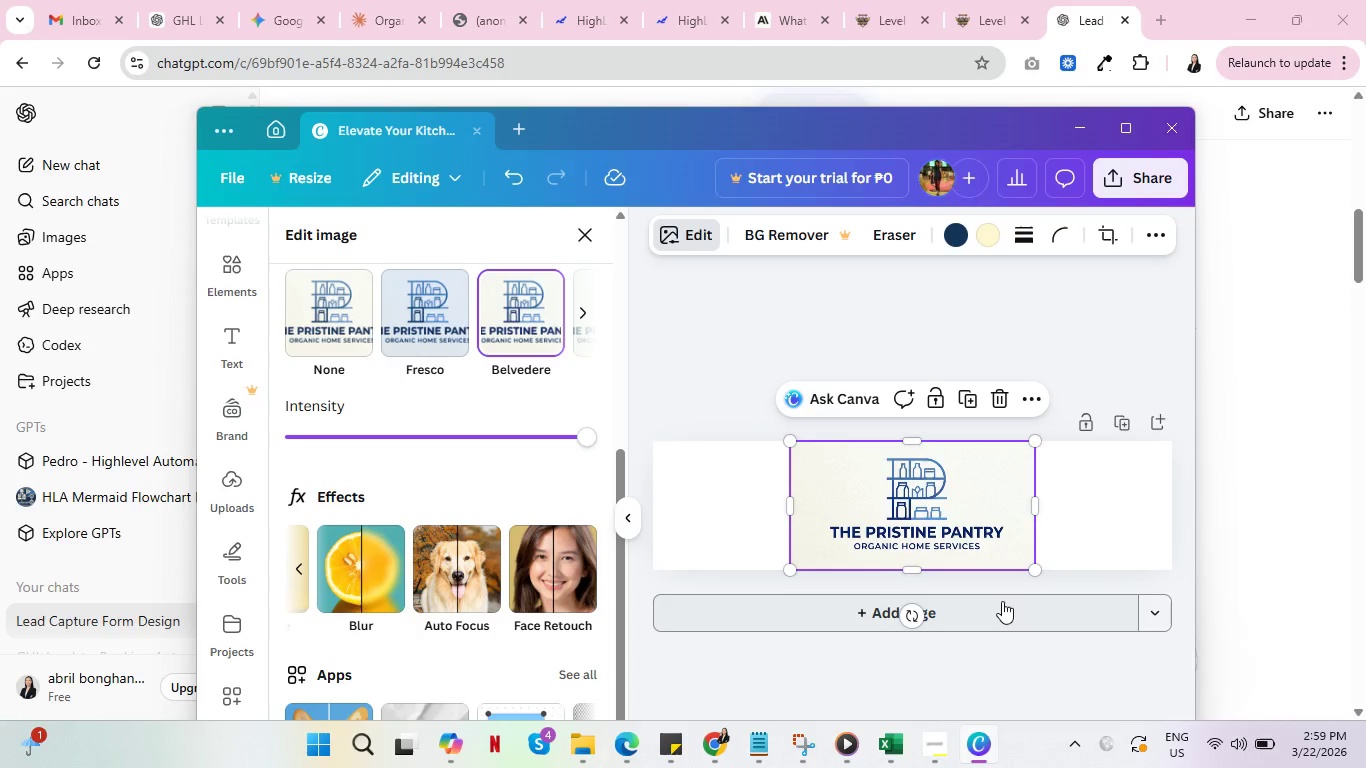 
scroll: coordinate [1284, 506], scroll_direction: up, amount: 1.0
 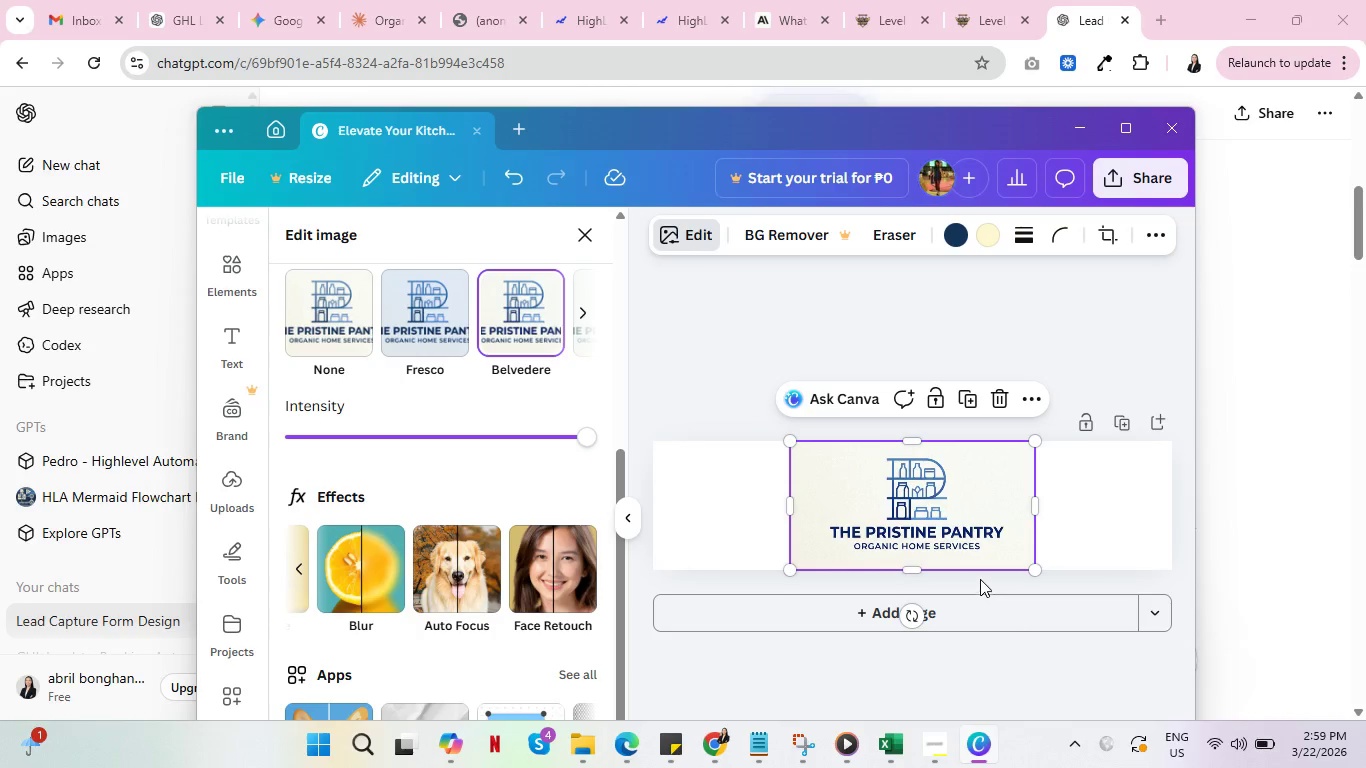 
left_click([707, 527])
 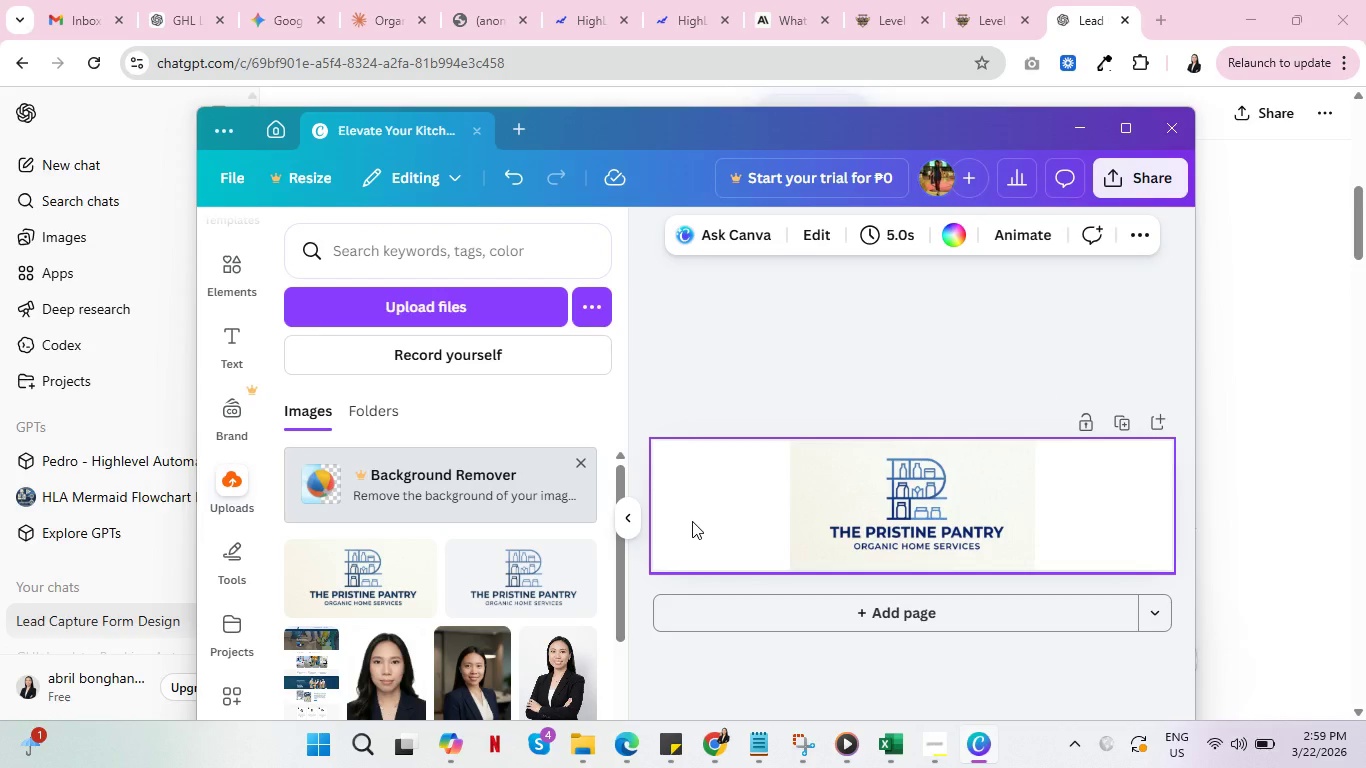 
wait(10.24)
 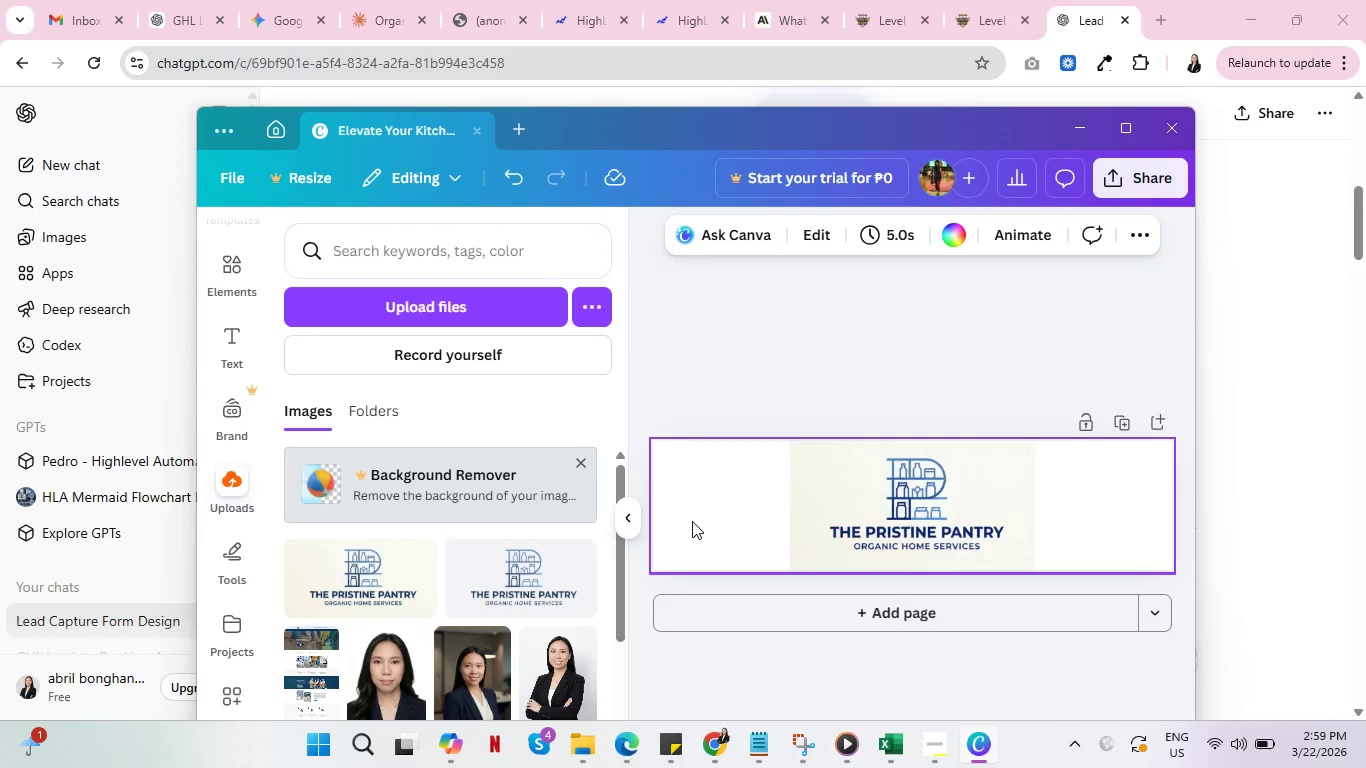 
left_click([246, 264])
 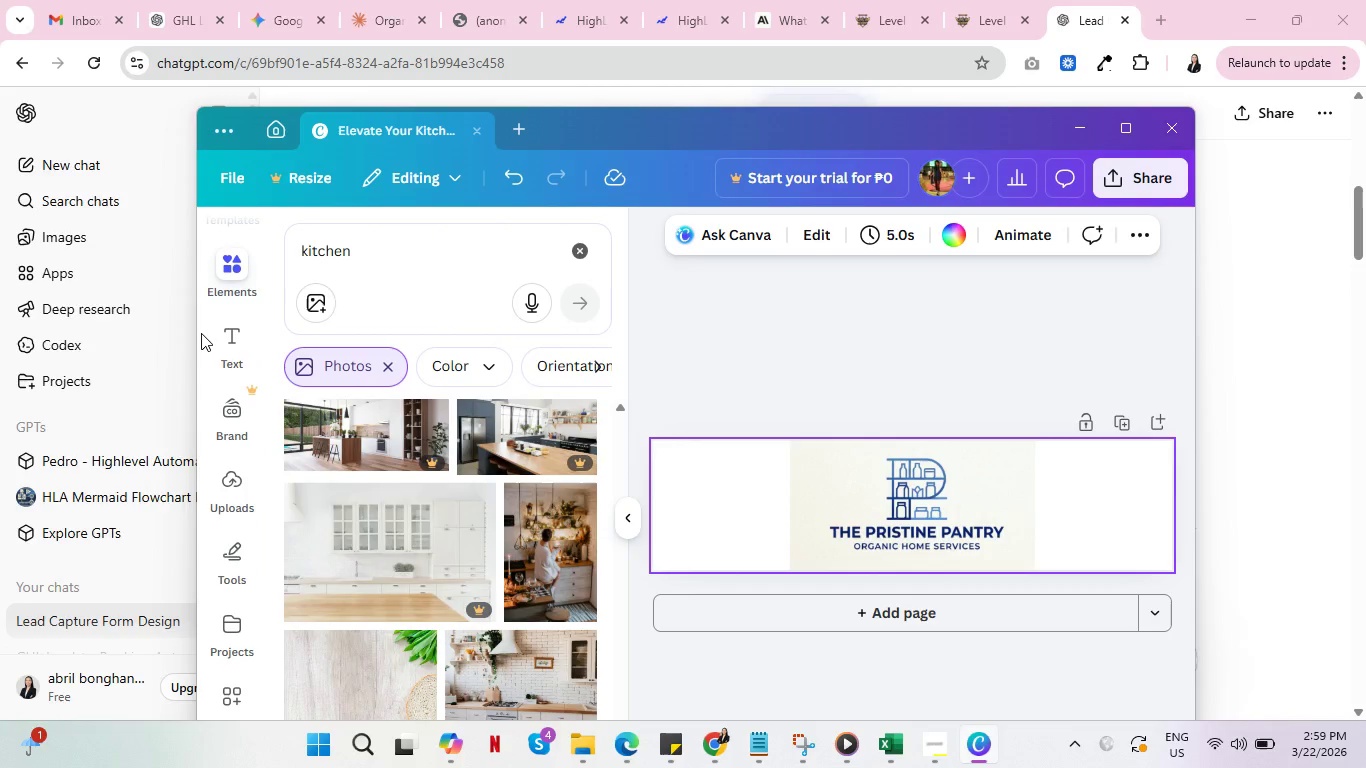 
wait(5.75)
 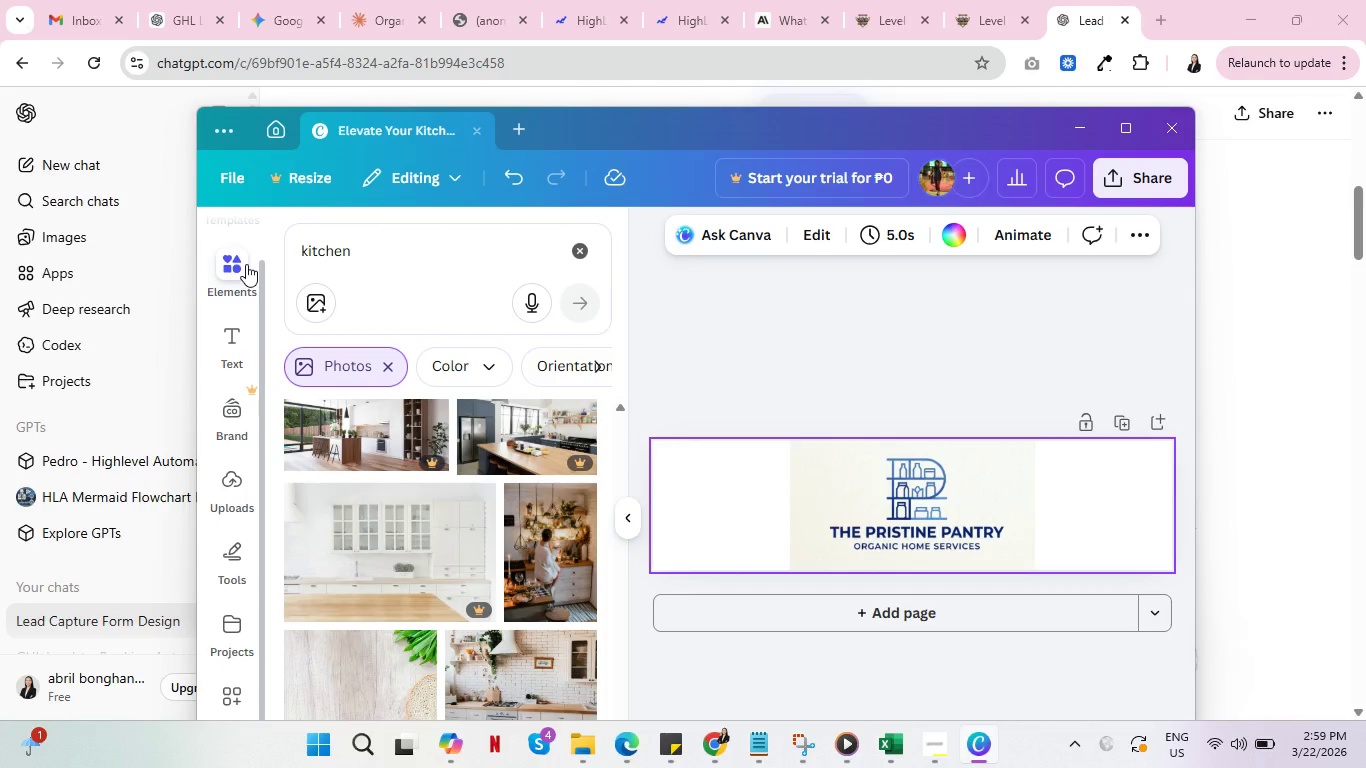 
scroll: coordinate [373, 565], scroll_direction: down, amount: 11.0
 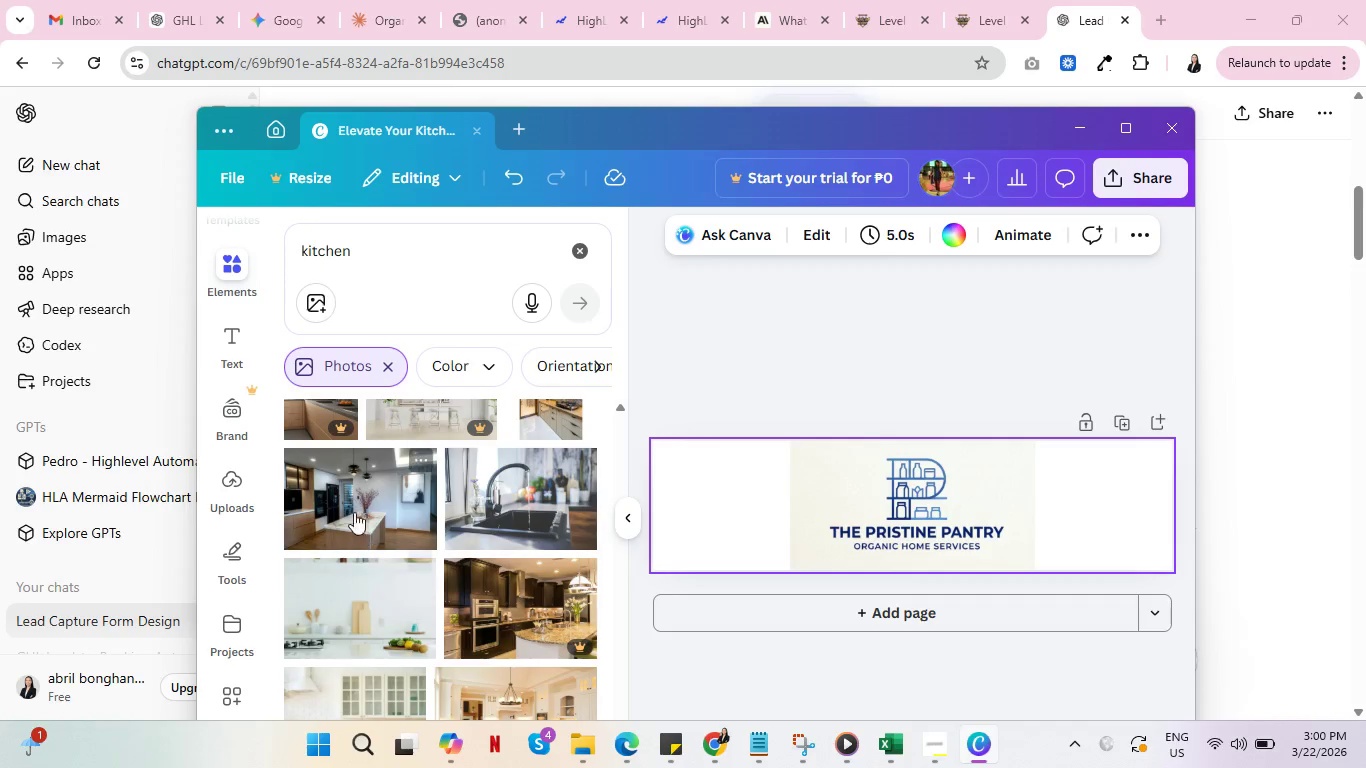 
left_click([349, 500])
 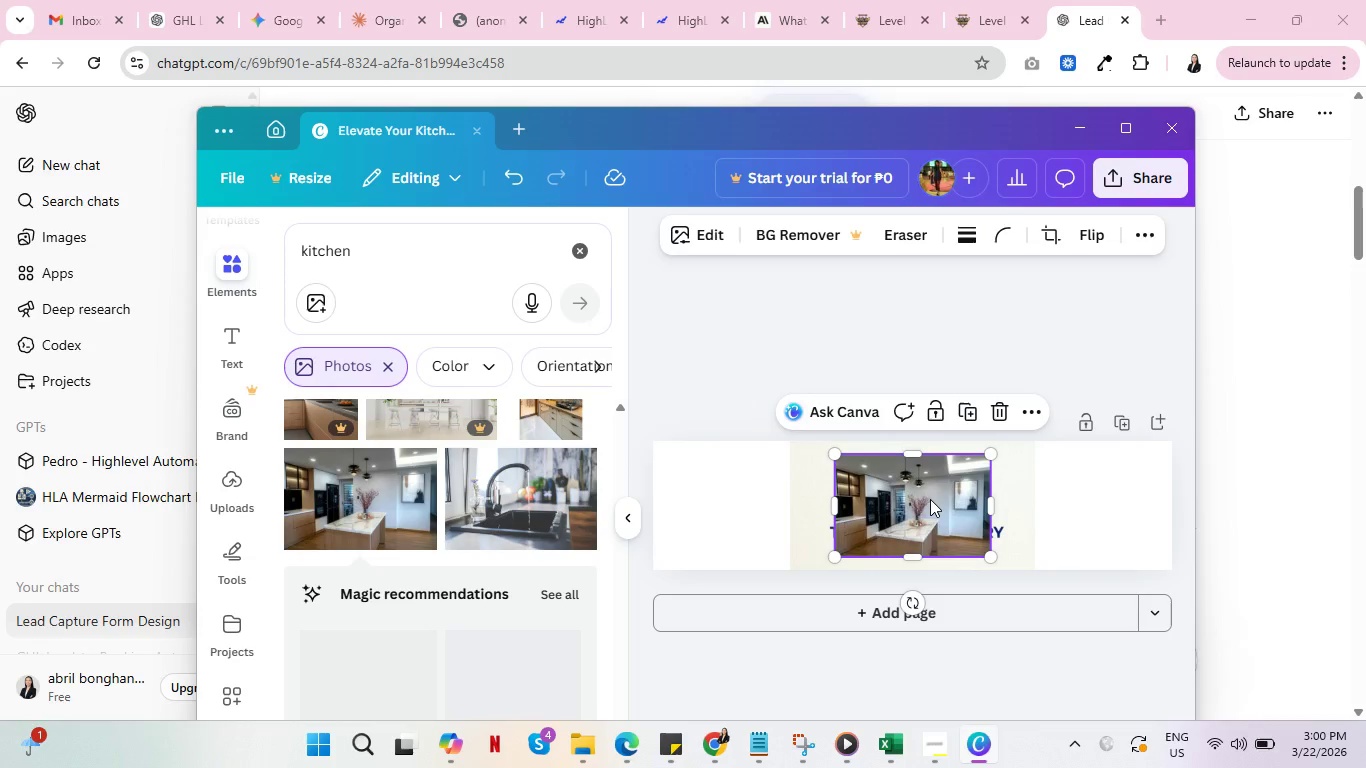 
left_click_drag(start_coordinate=[930, 499], to_coordinate=[752, 499])
 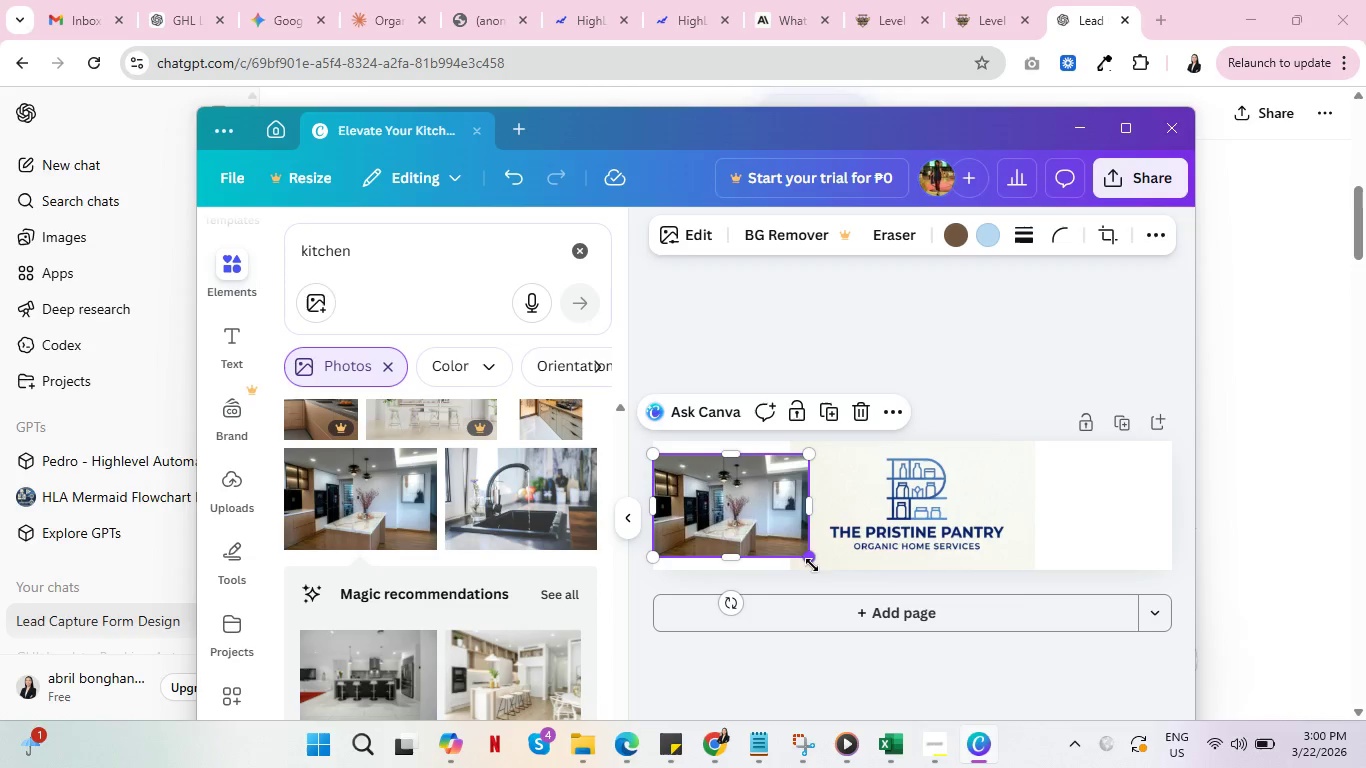 
left_click_drag(start_coordinate=[811, 555], to_coordinate=[815, 576])
 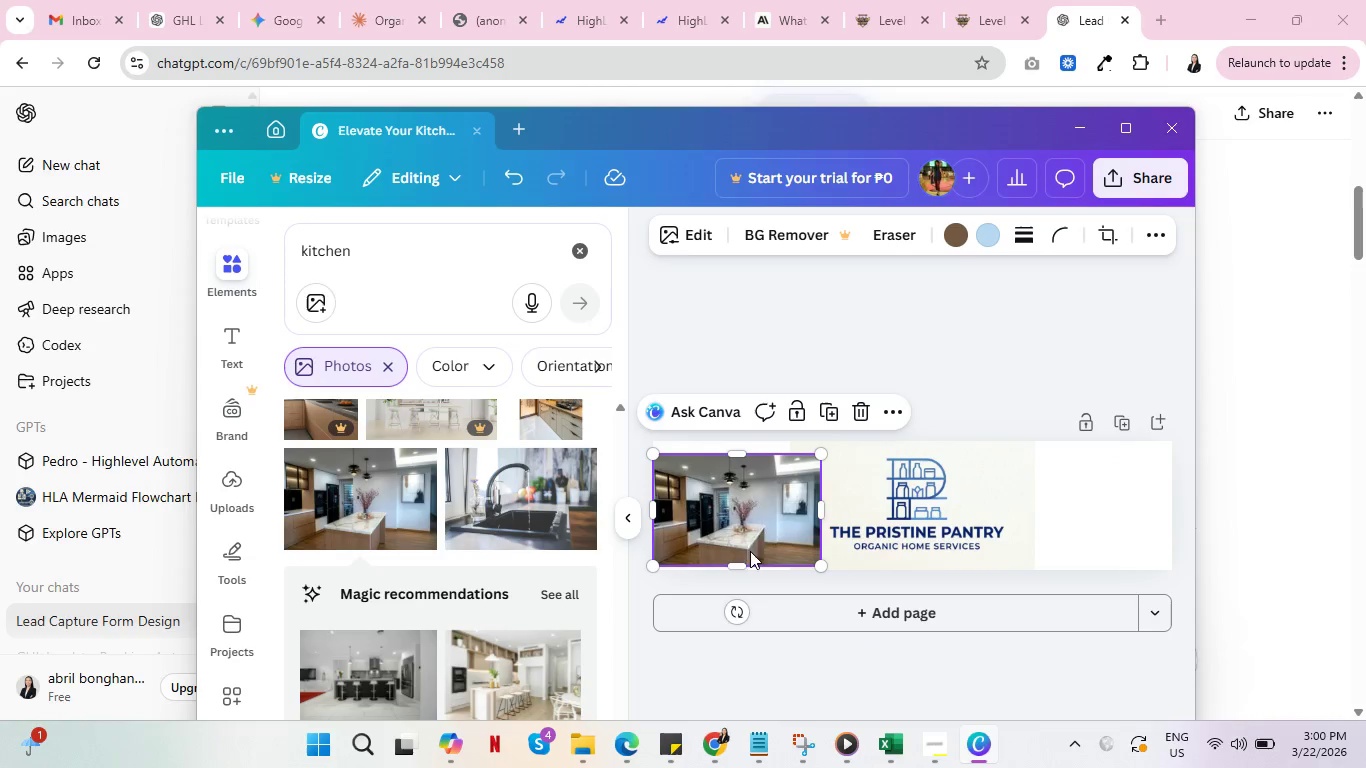 
wait(5.88)
 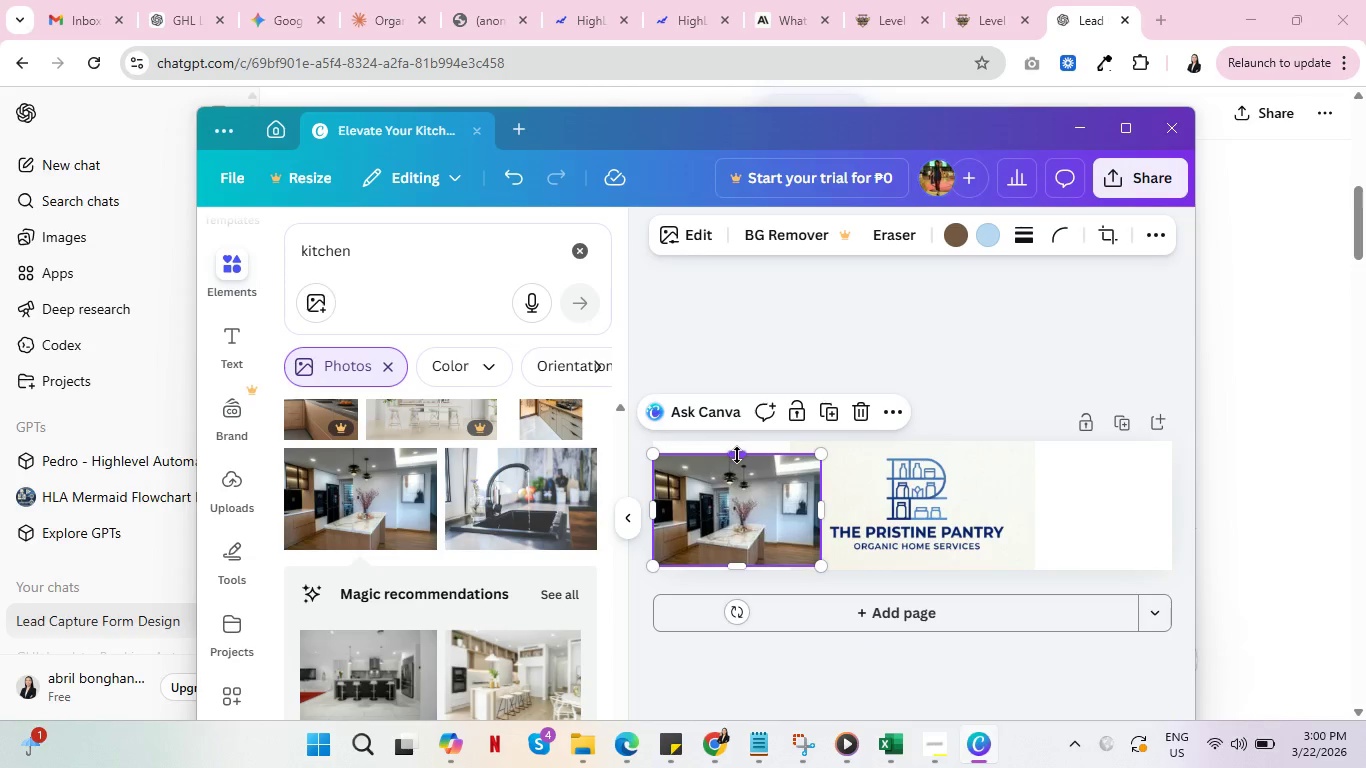 
left_click_drag(start_coordinate=[819, 563], to_coordinate=[809, 554])
 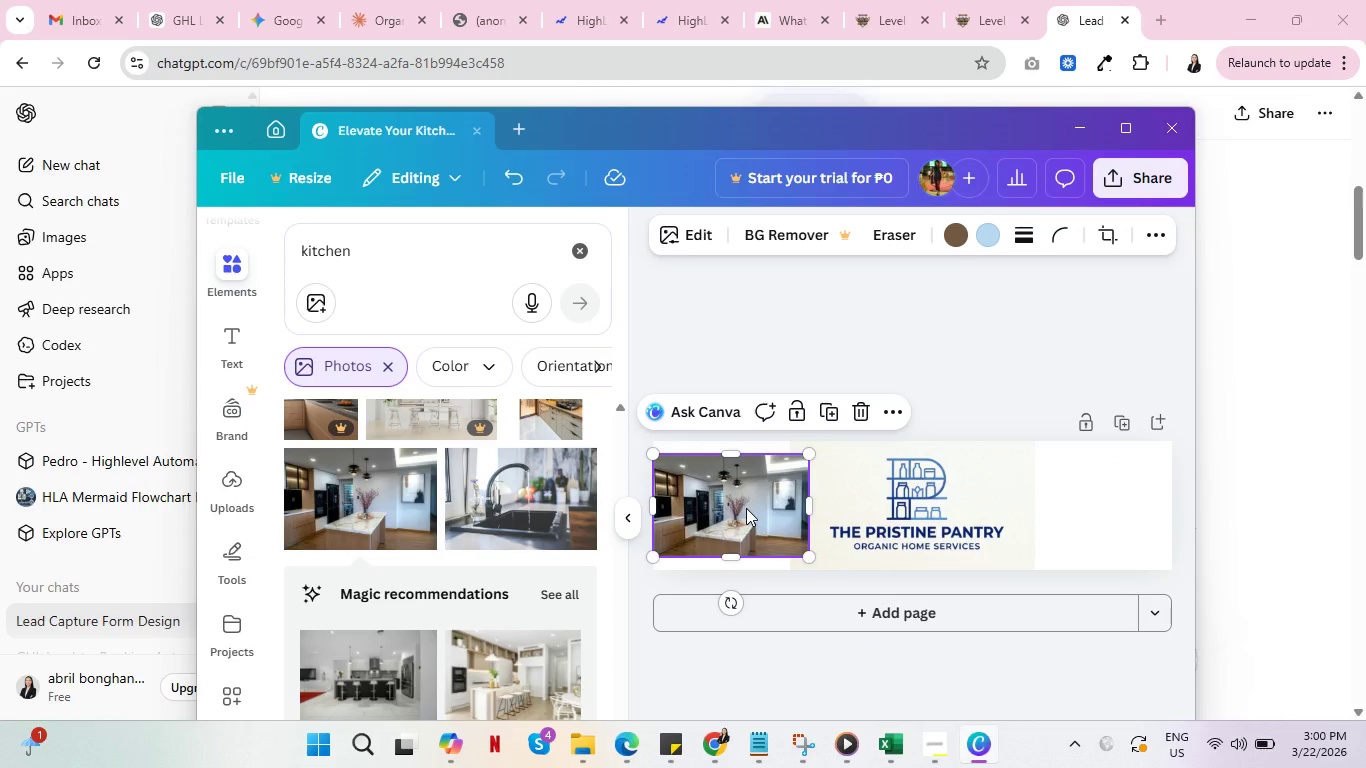 
double_click([746, 508])
 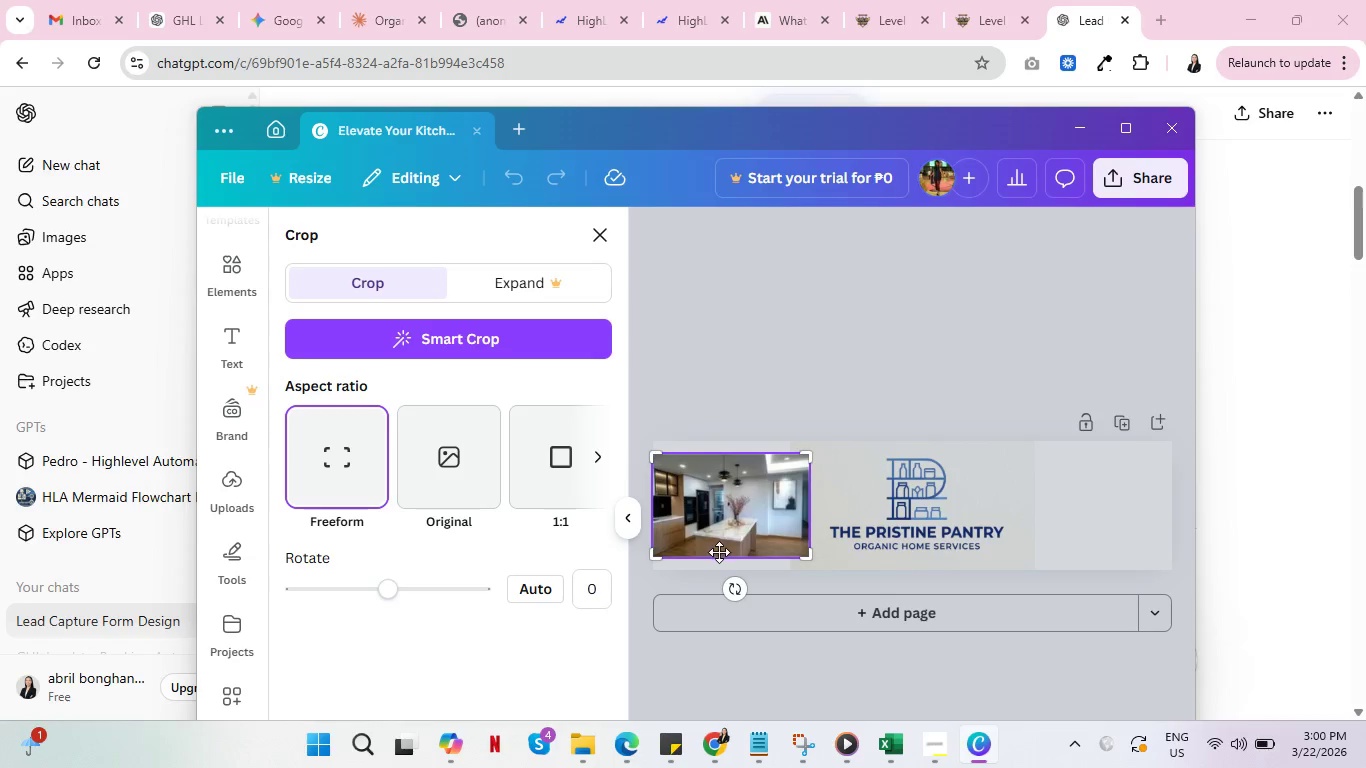 
left_click([733, 519])
 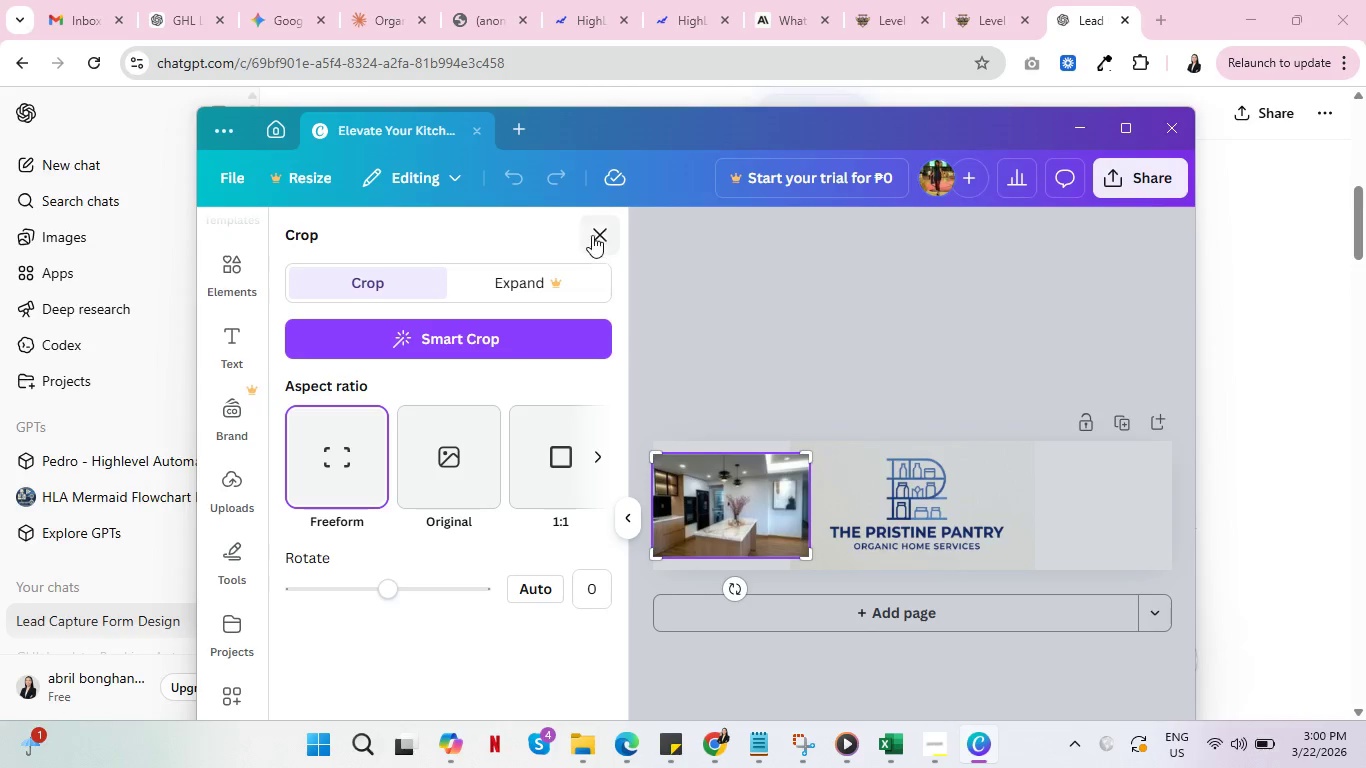 
left_click([592, 234])
 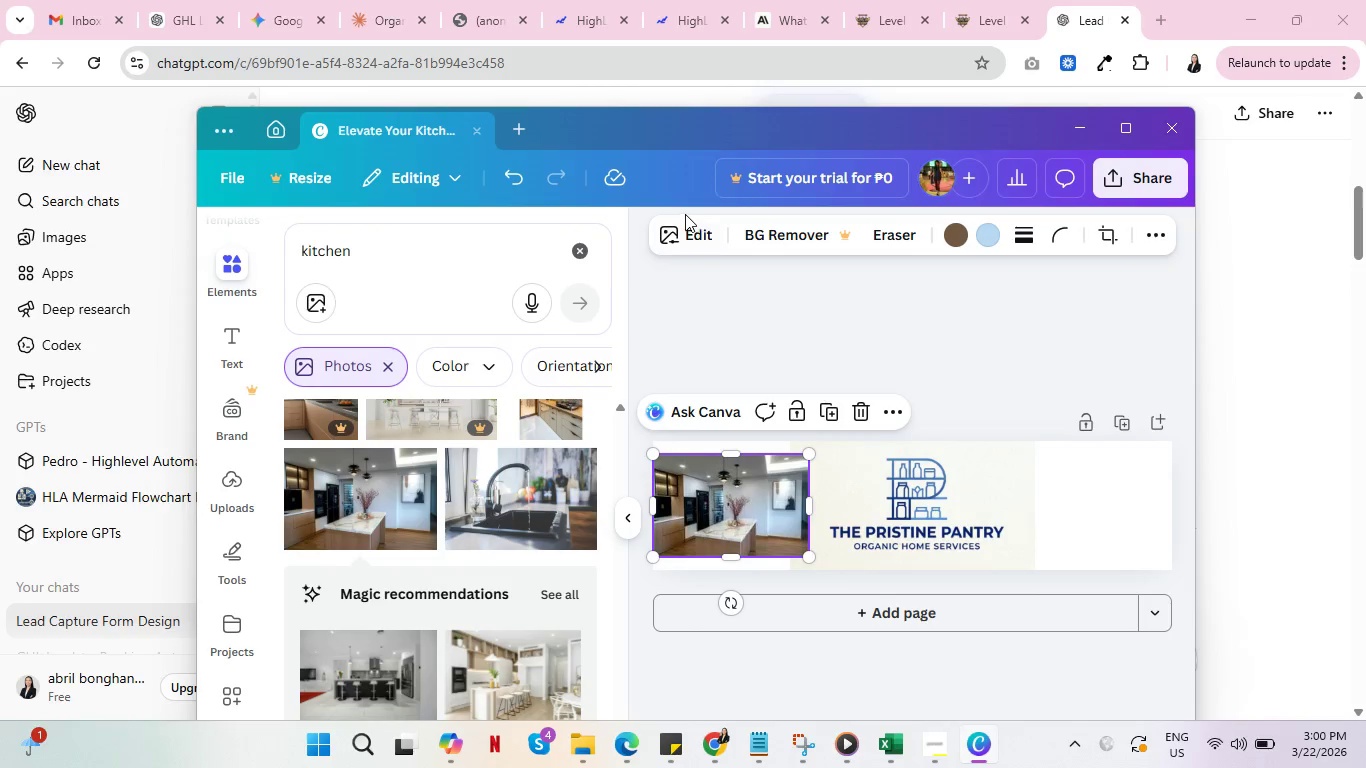 
left_click([681, 220])
 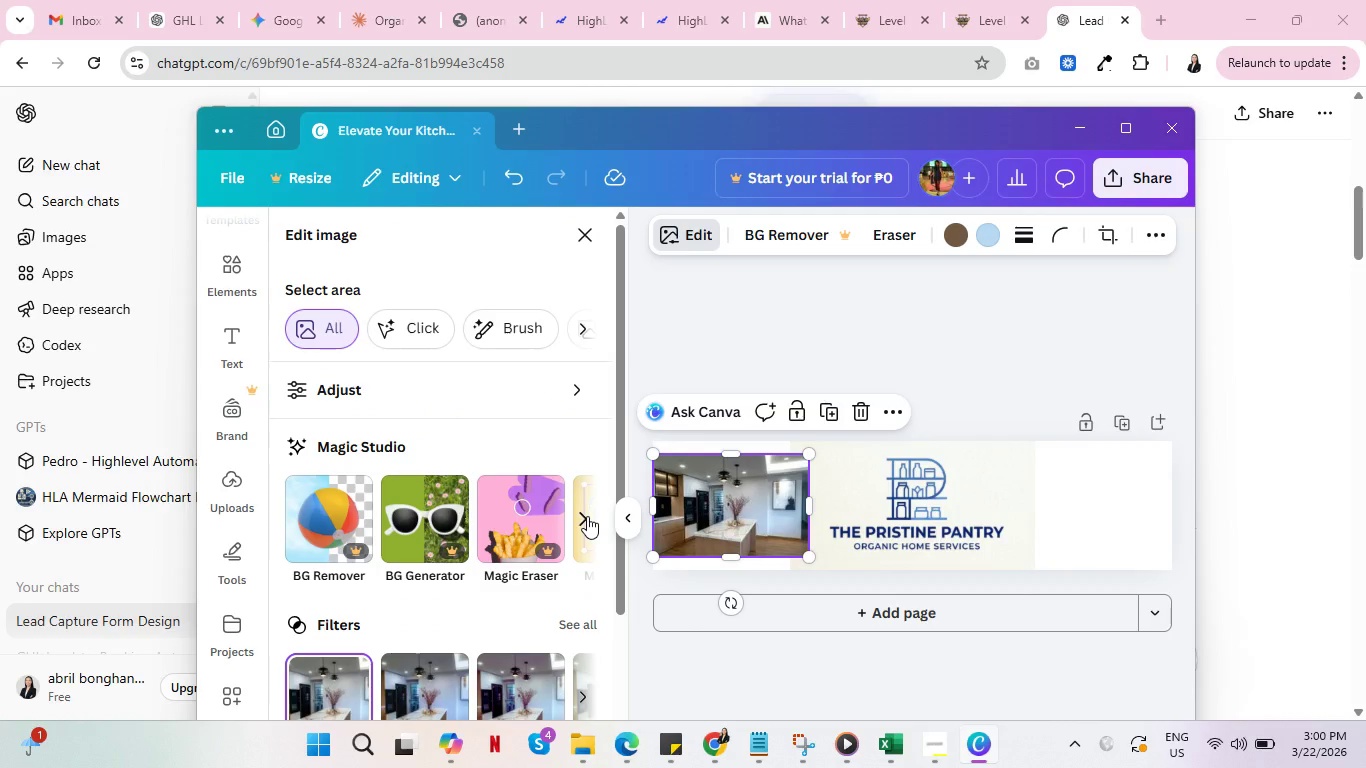 
left_click([579, 515])
 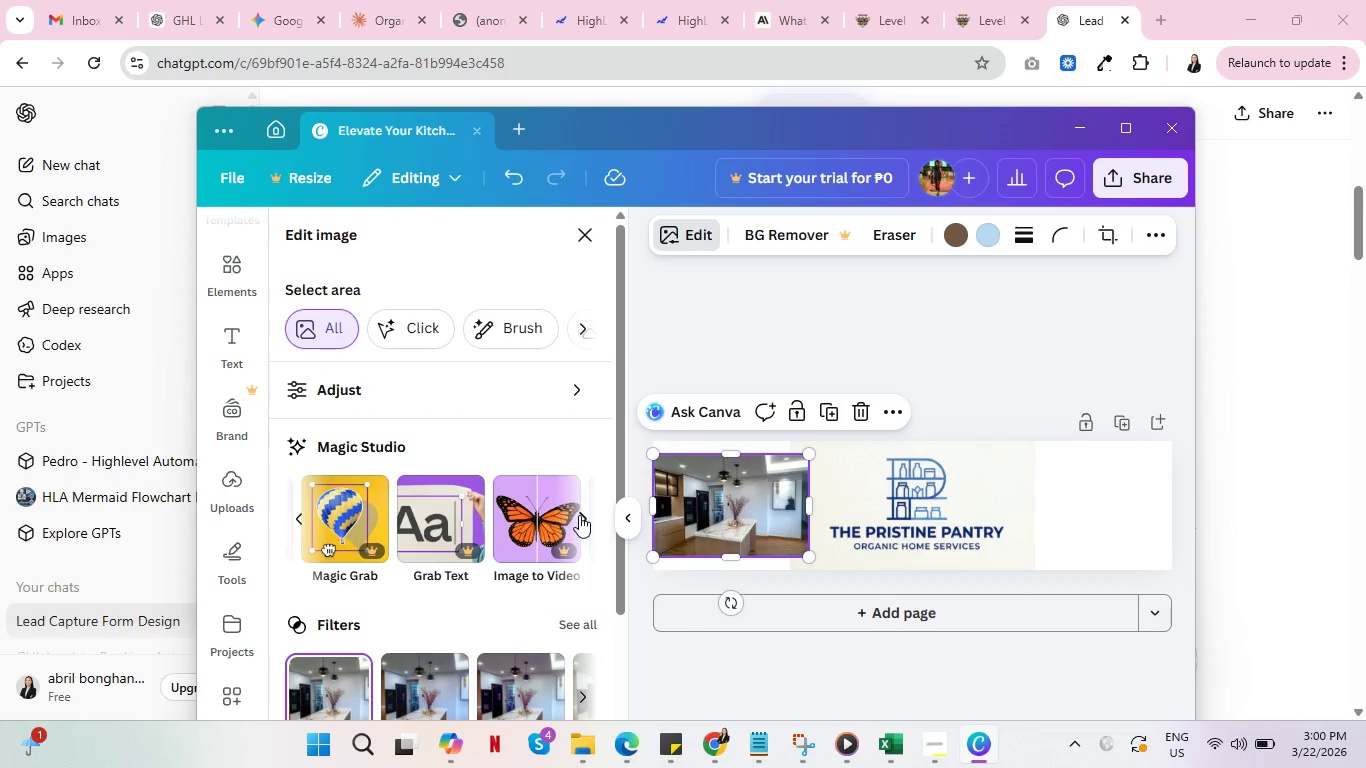 
left_click([579, 515])
 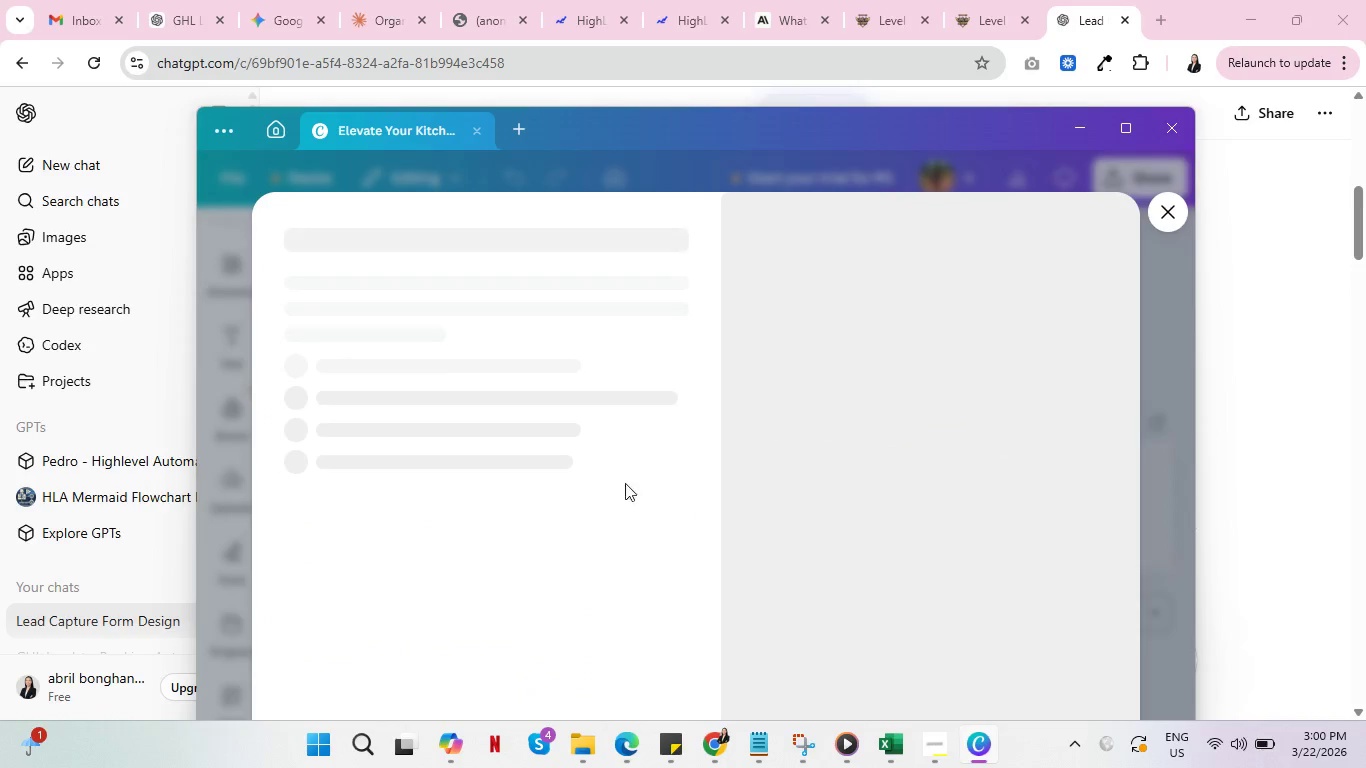 
left_click([1179, 213])
 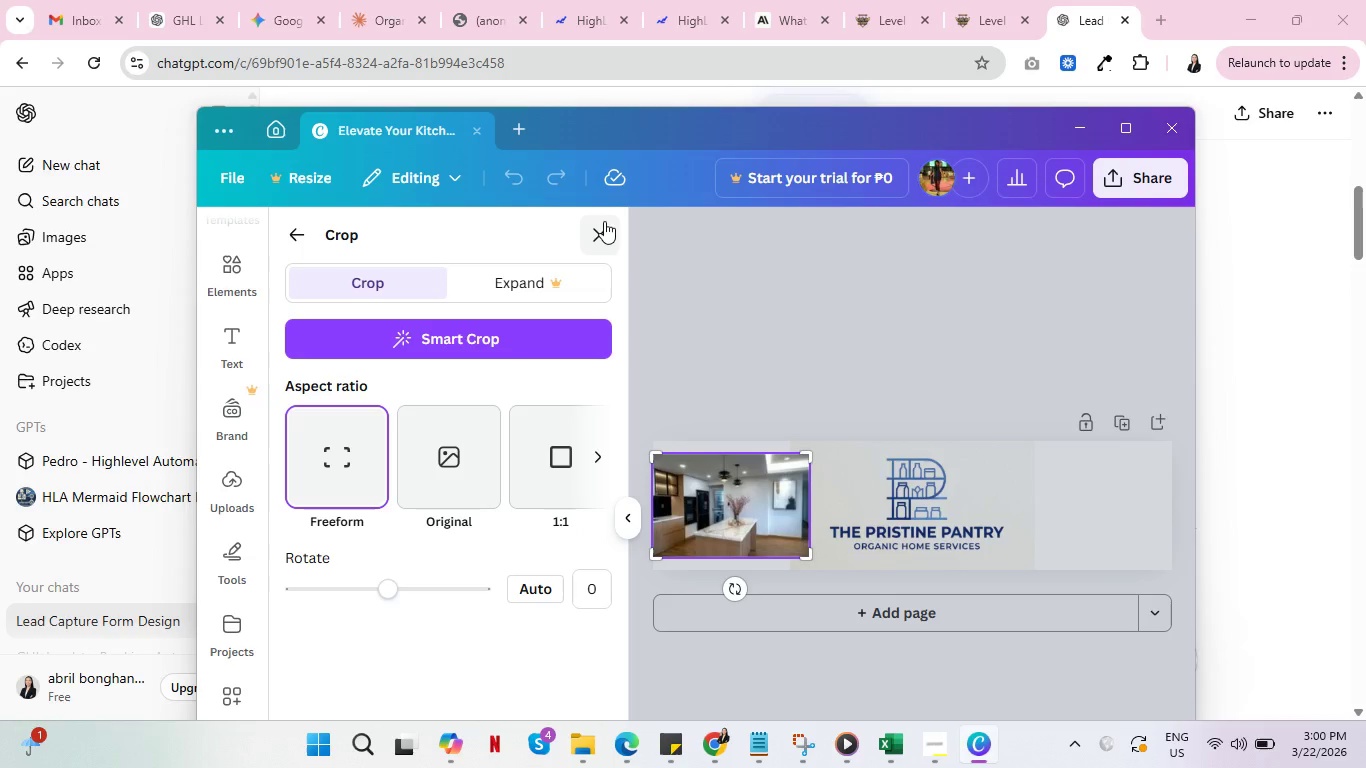 
left_click([604, 222])
 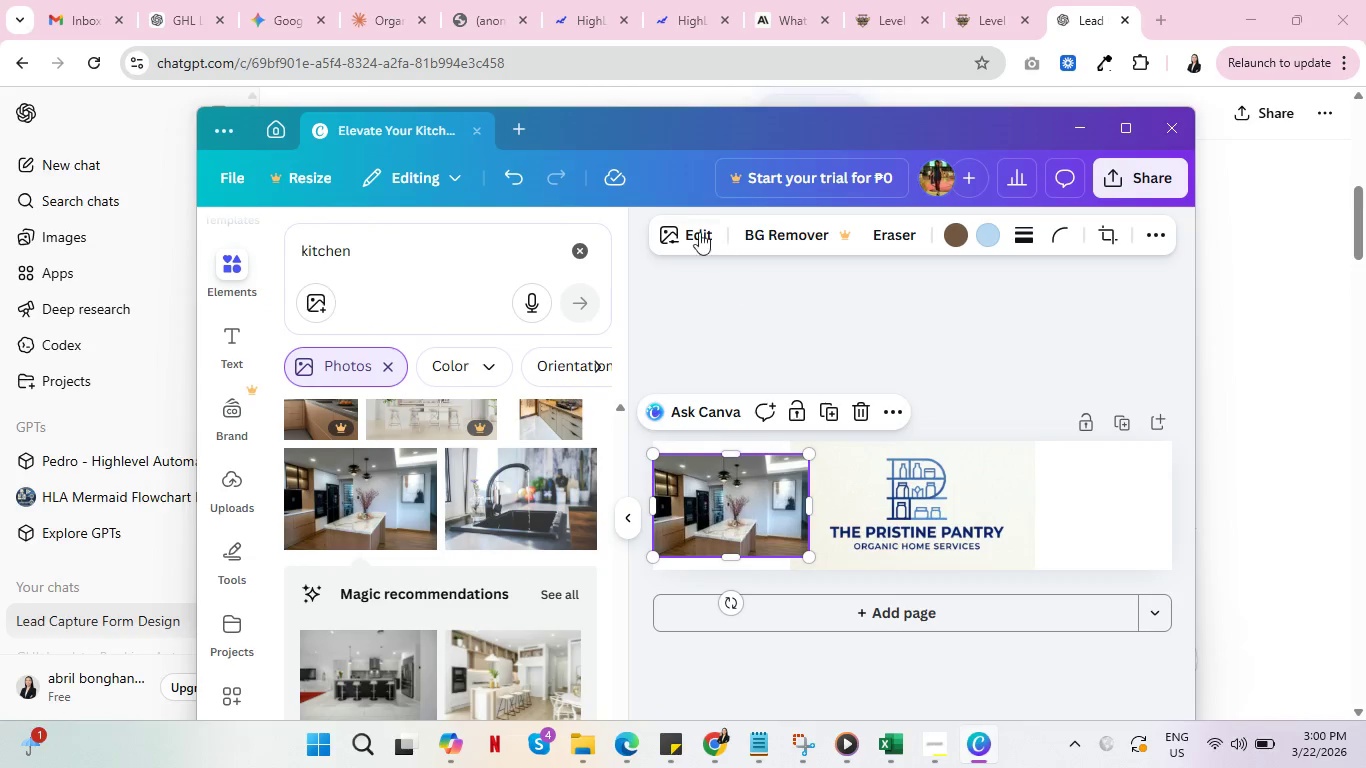 
left_click([684, 220])
 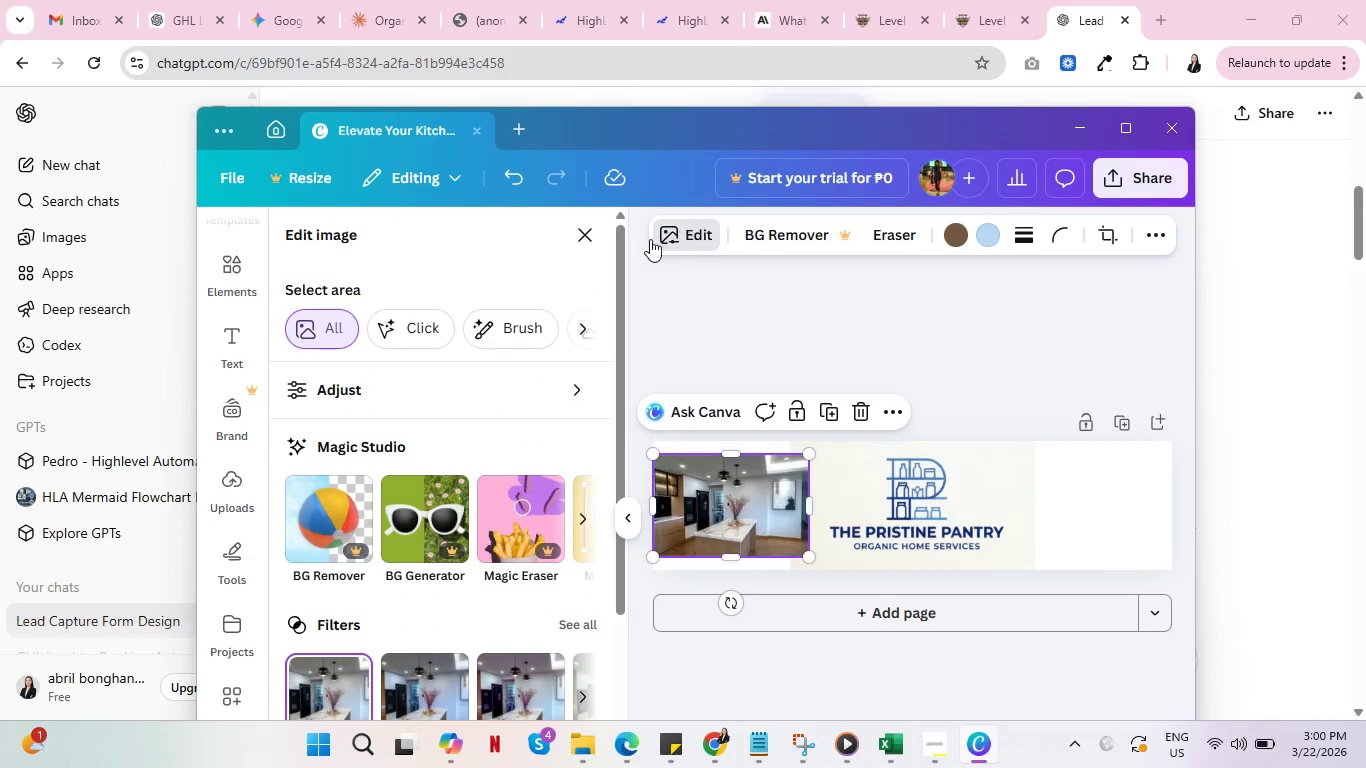 
scroll: coordinate [446, 454], scroll_direction: down, amount: 4.0
 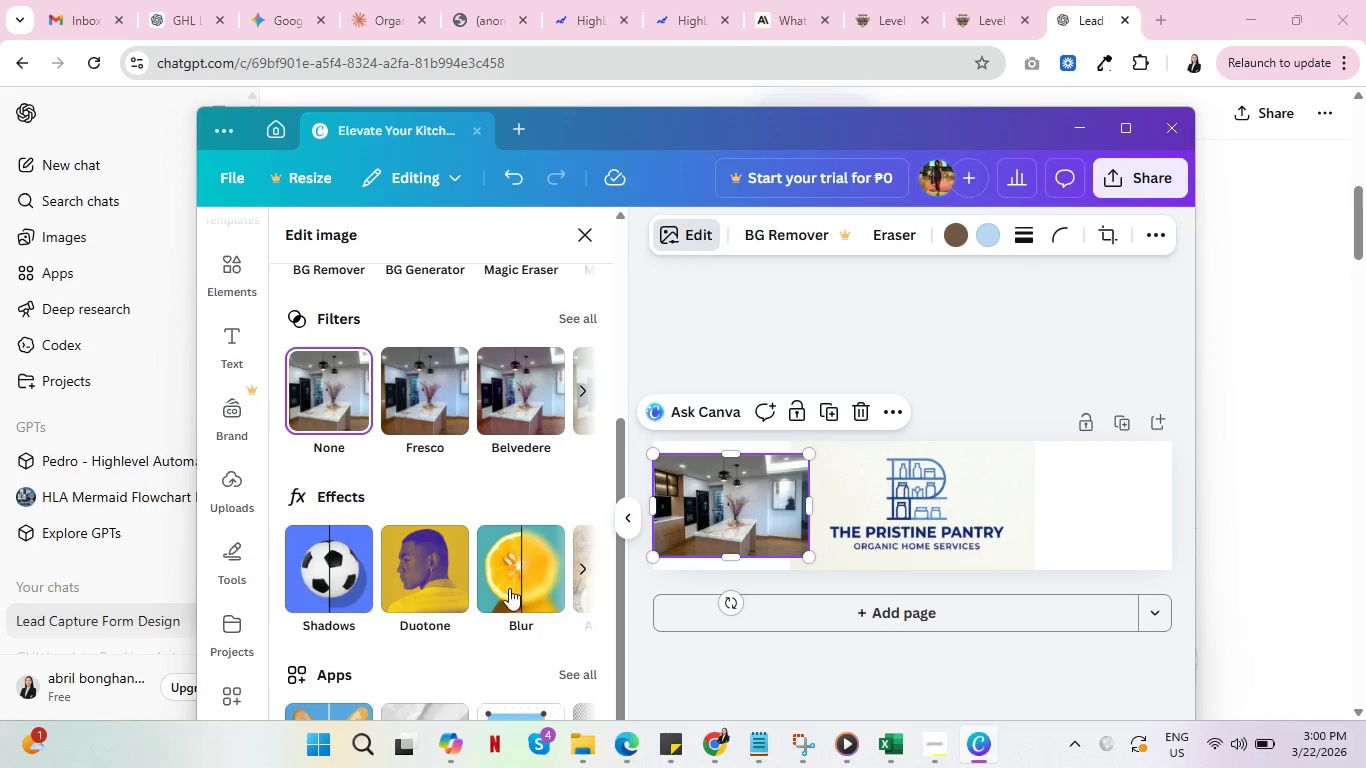 
left_click([514, 585])
 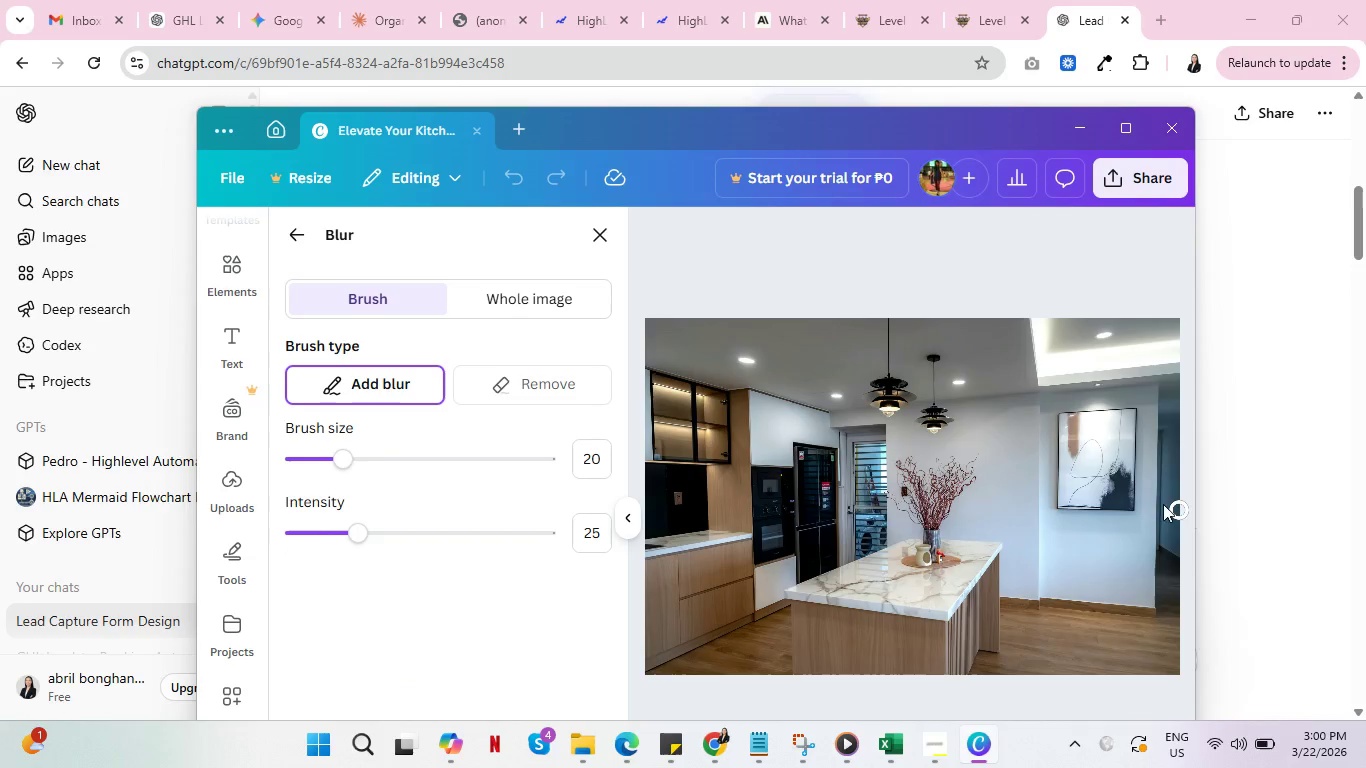 
left_click_drag(start_coordinate=[1131, 339], to_coordinate=[1181, 672])
 